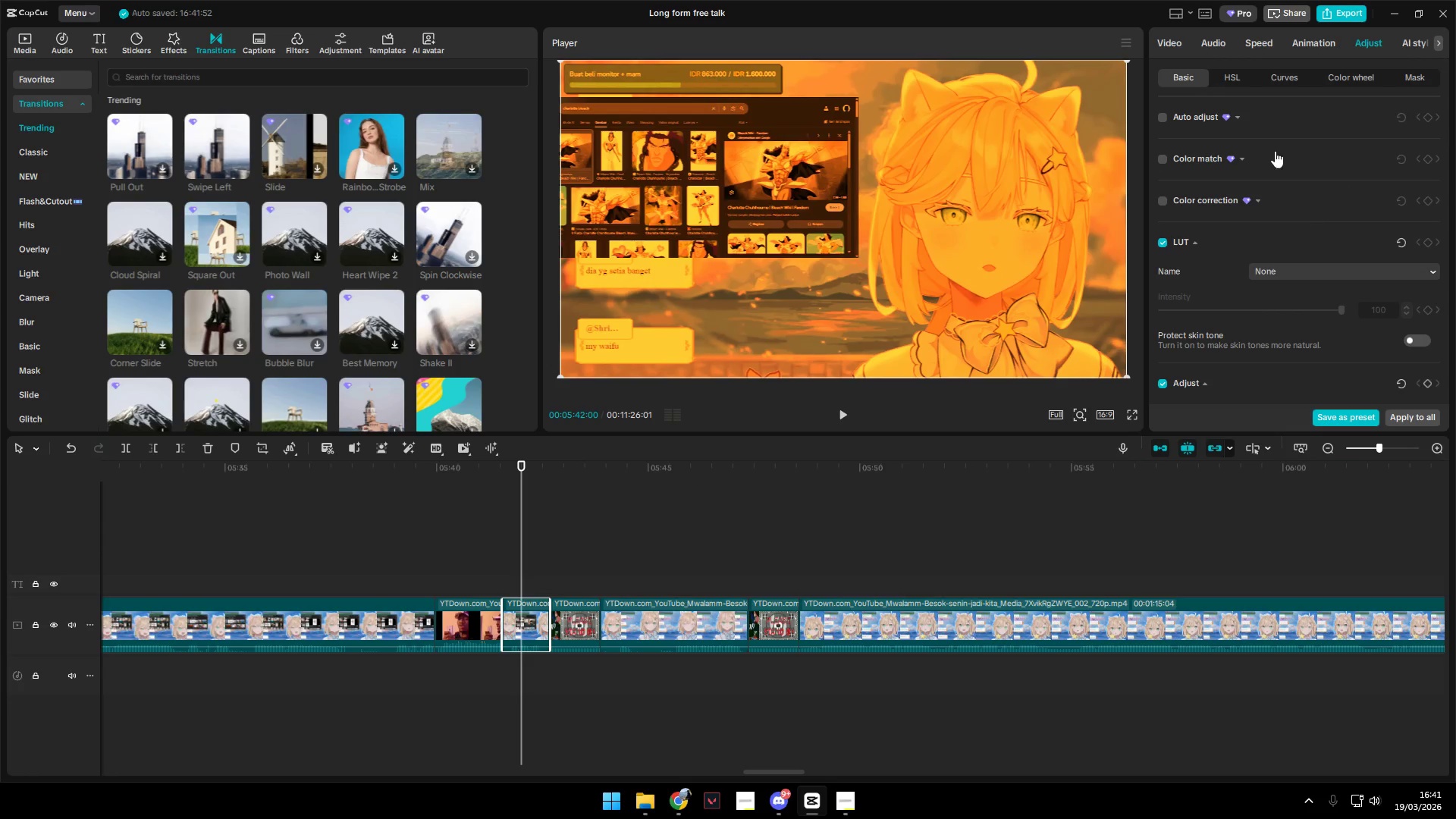 
left_click_drag(start_coordinate=[1277, 127], to_coordinate=[1269, 260])
 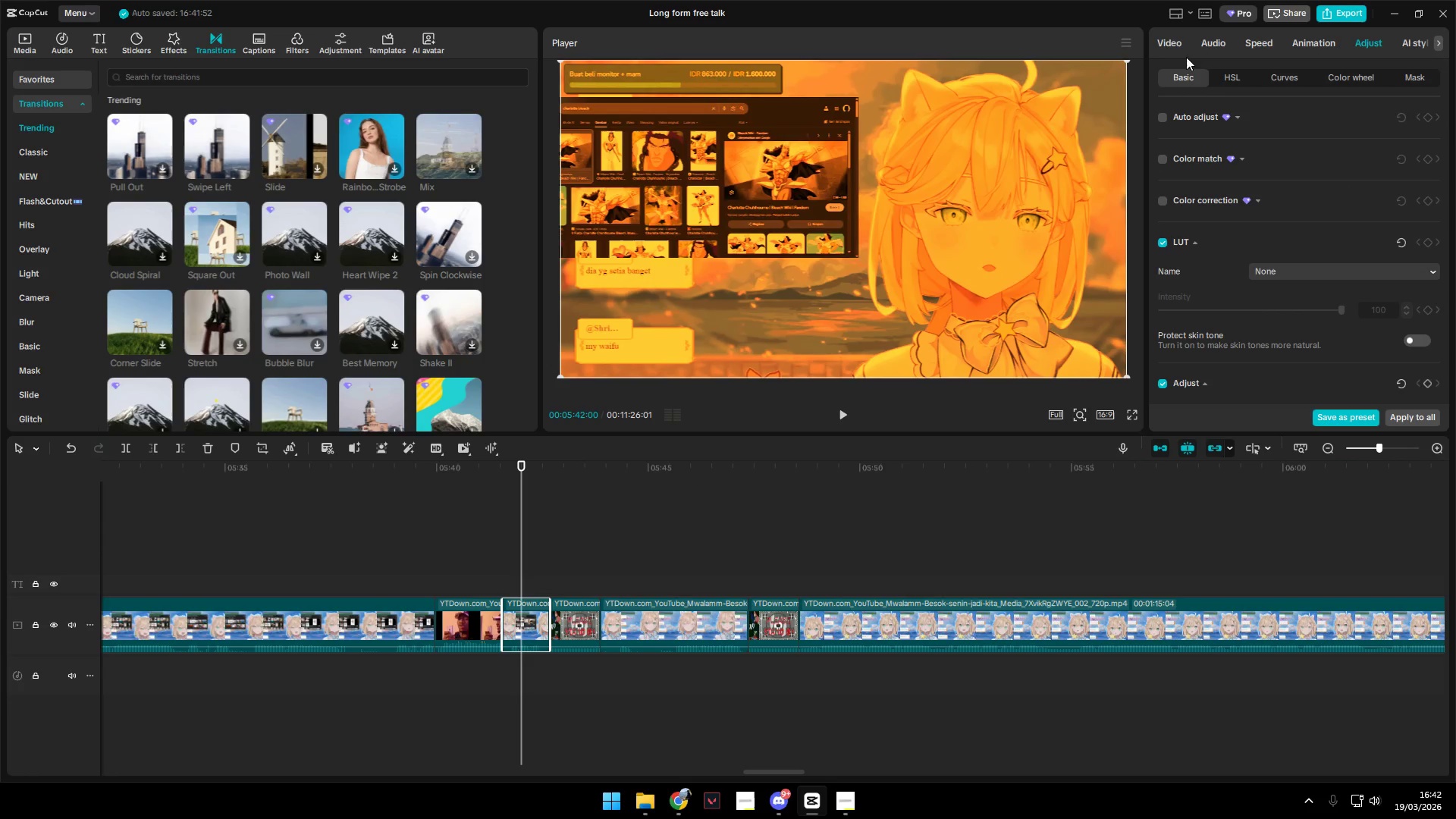 
left_click([1168, 42])
 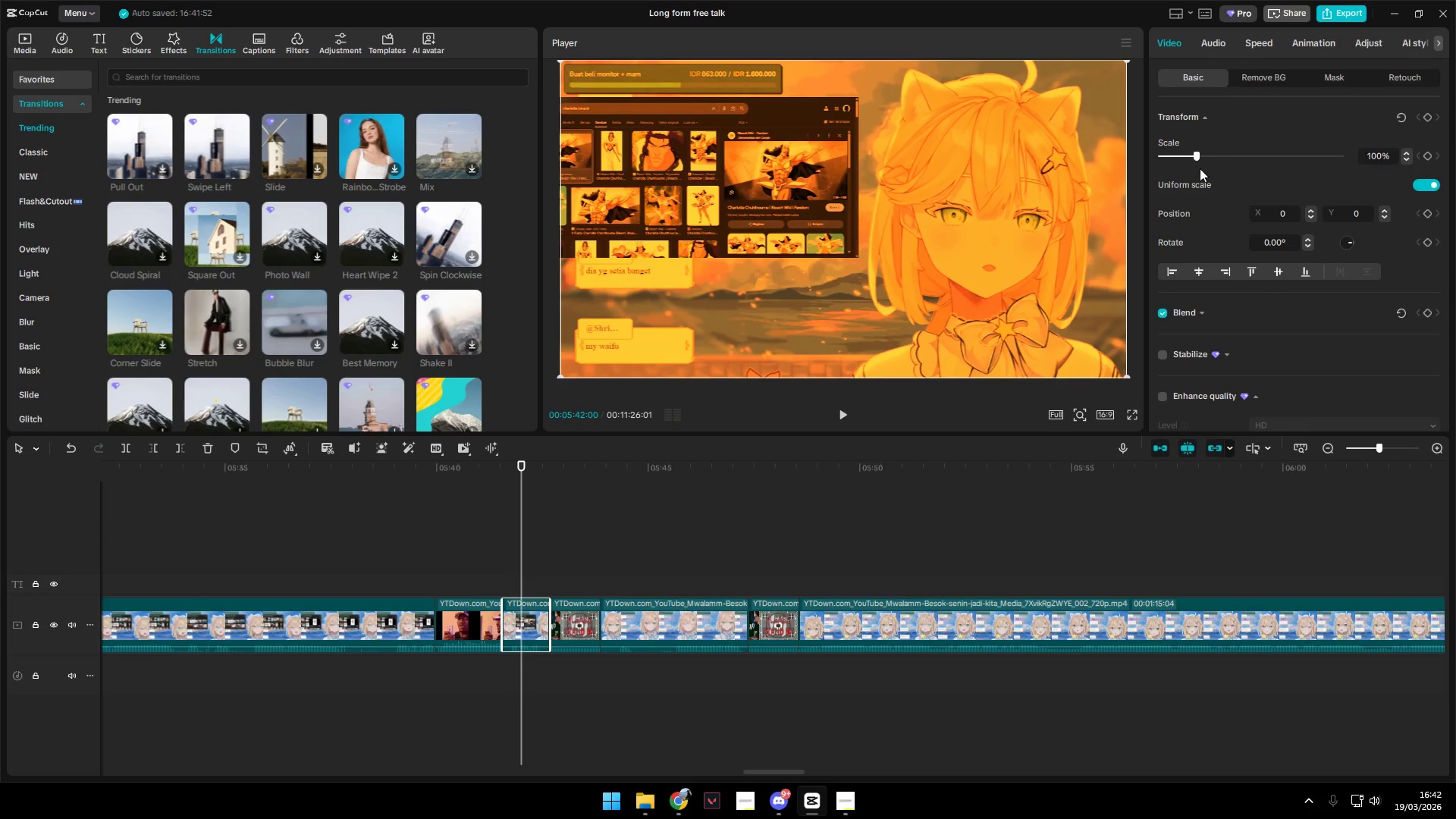 
left_click_drag(start_coordinate=[1197, 156], to_coordinate=[1244, 156])
 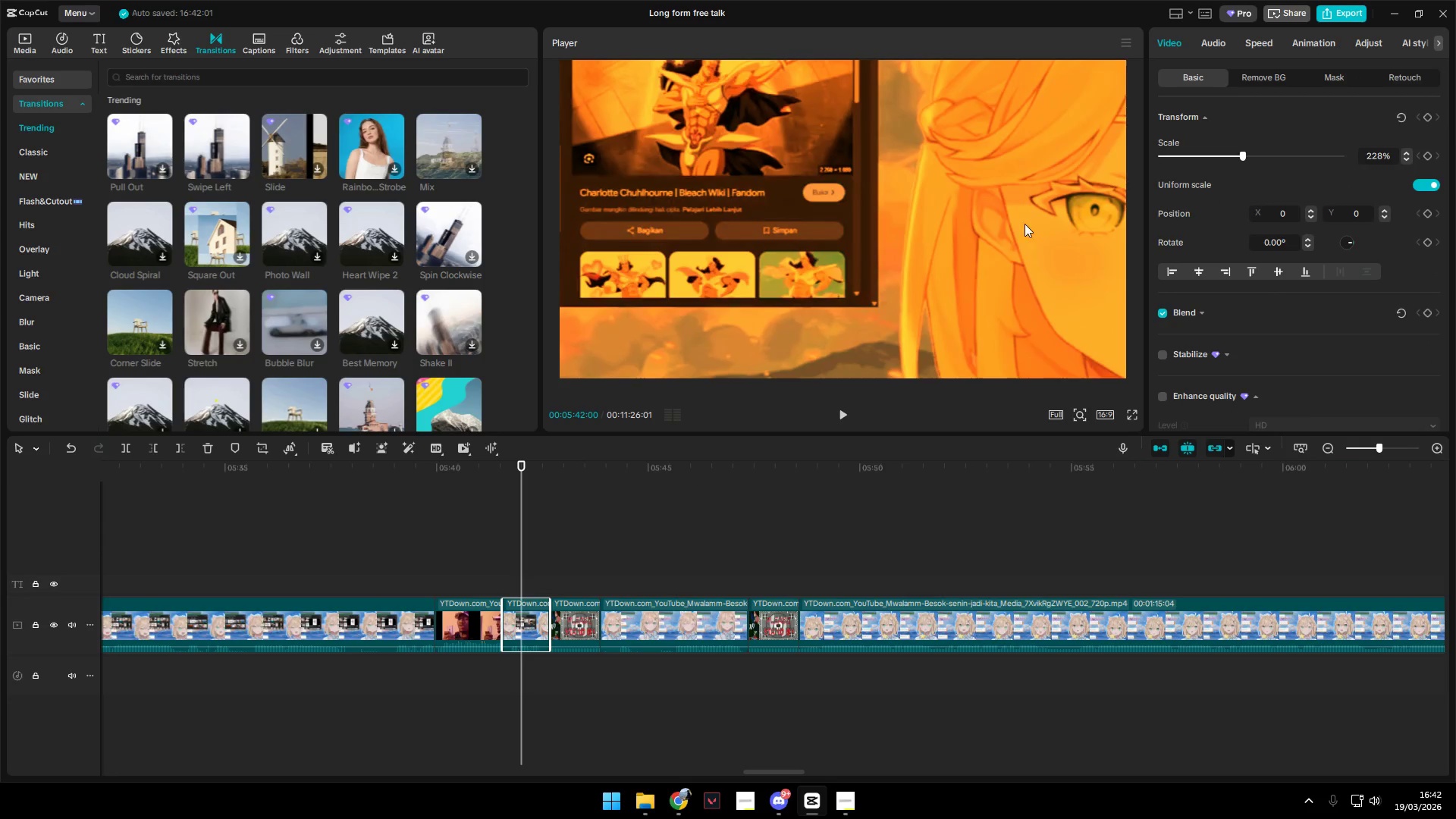 
left_click_drag(start_coordinate=[1007, 231], to_coordinate=[698, 219])
 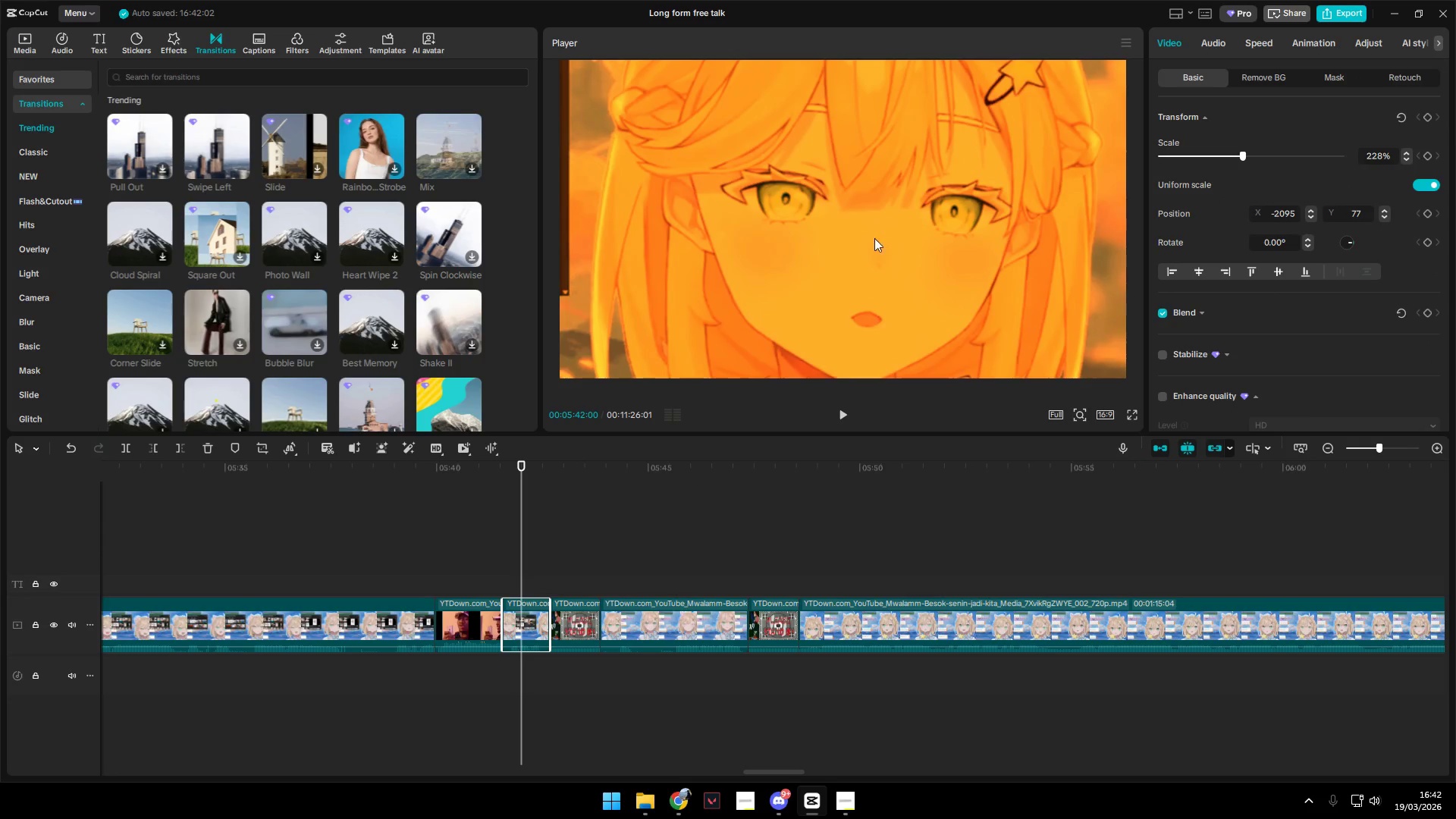 
left_click_drag(start_coordinate=[905, 240], to_coordinate=[900, 257])
 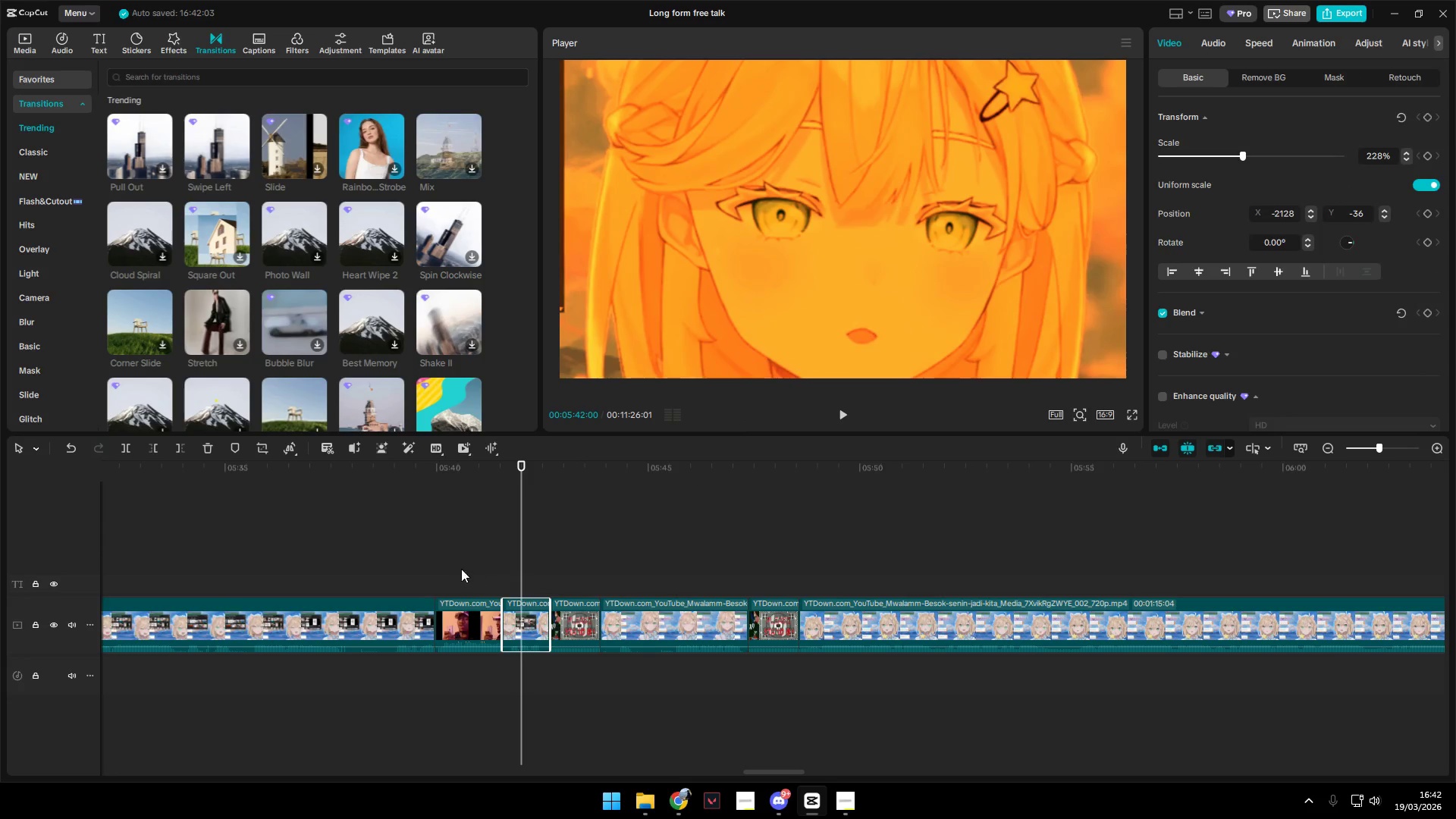 
double_click([413, 565])
 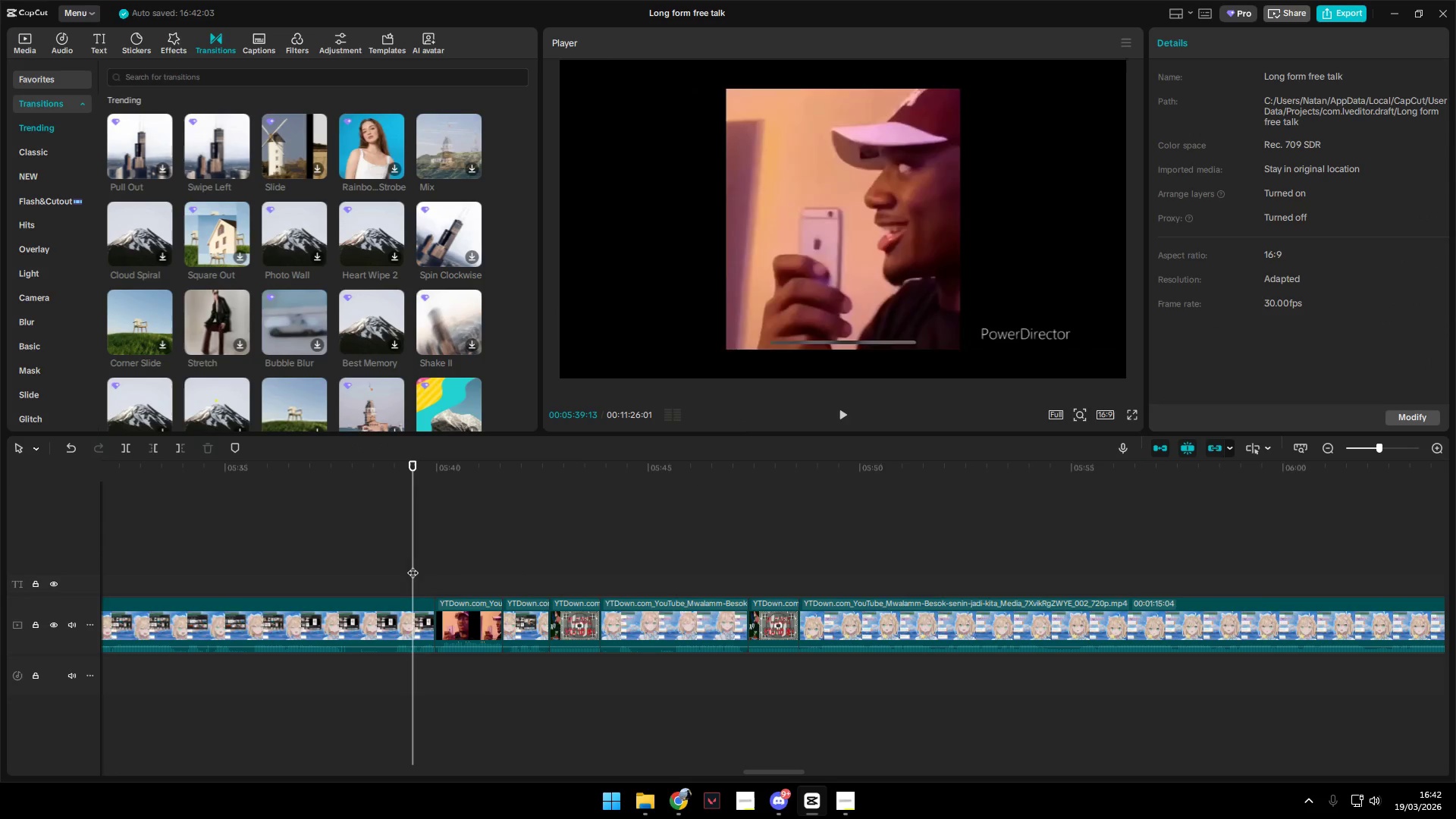 
key(Space)
 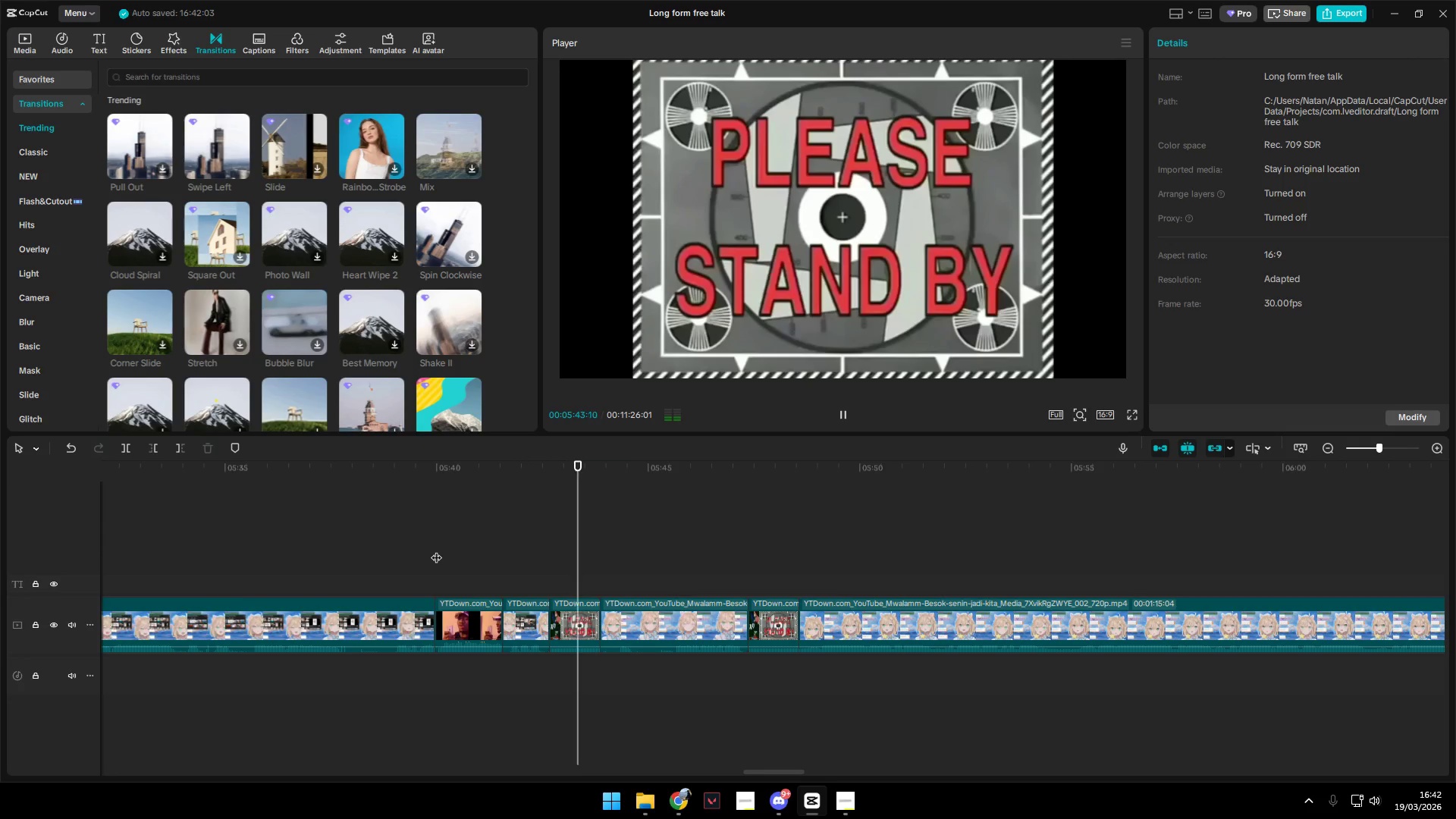 
wait(5.3)
 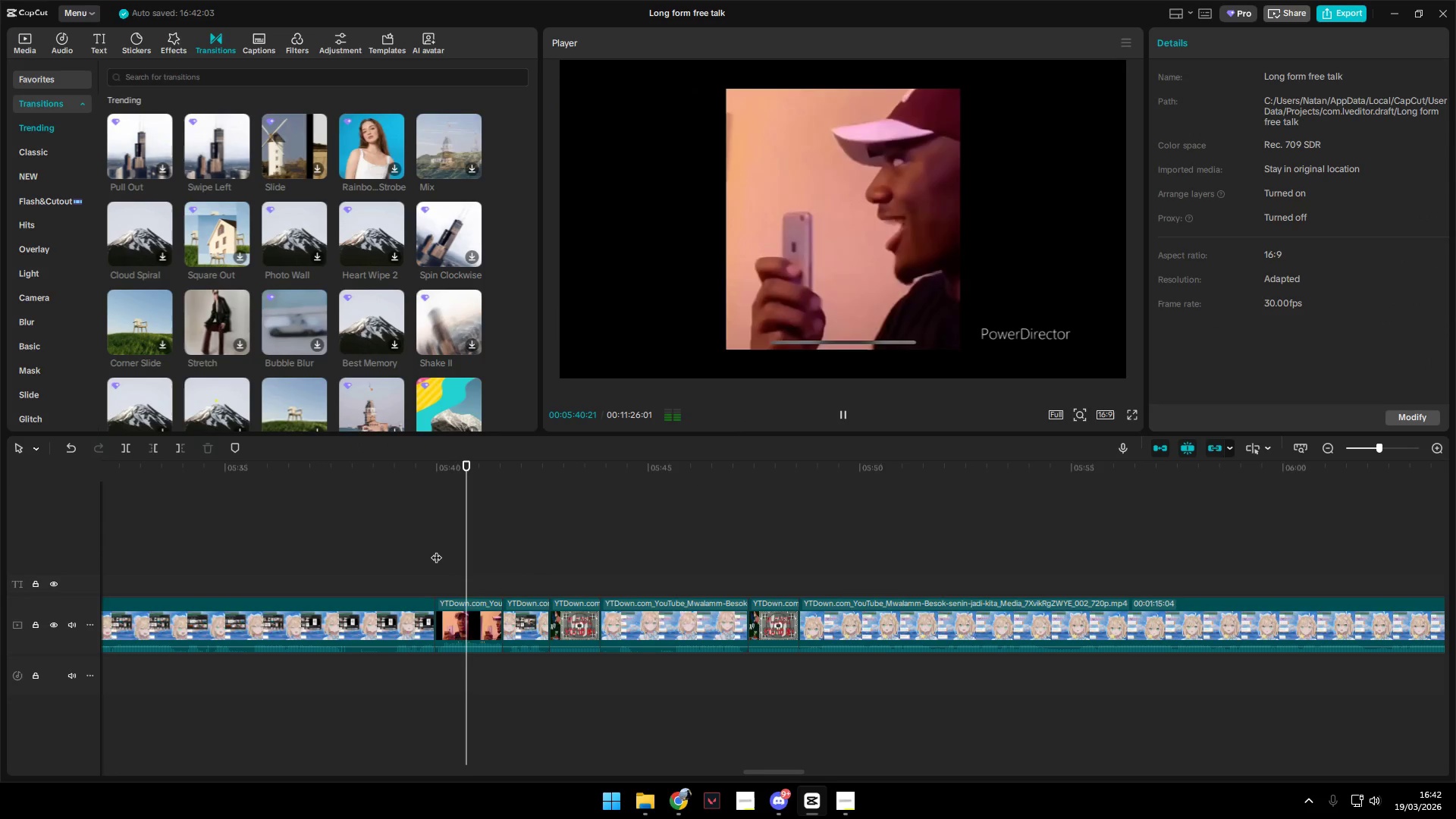 
hold_key(key=ControlLeft, duration=1.17)
scroll: coordinate [728, 650], scroll_direction: down, amount: 8.0
 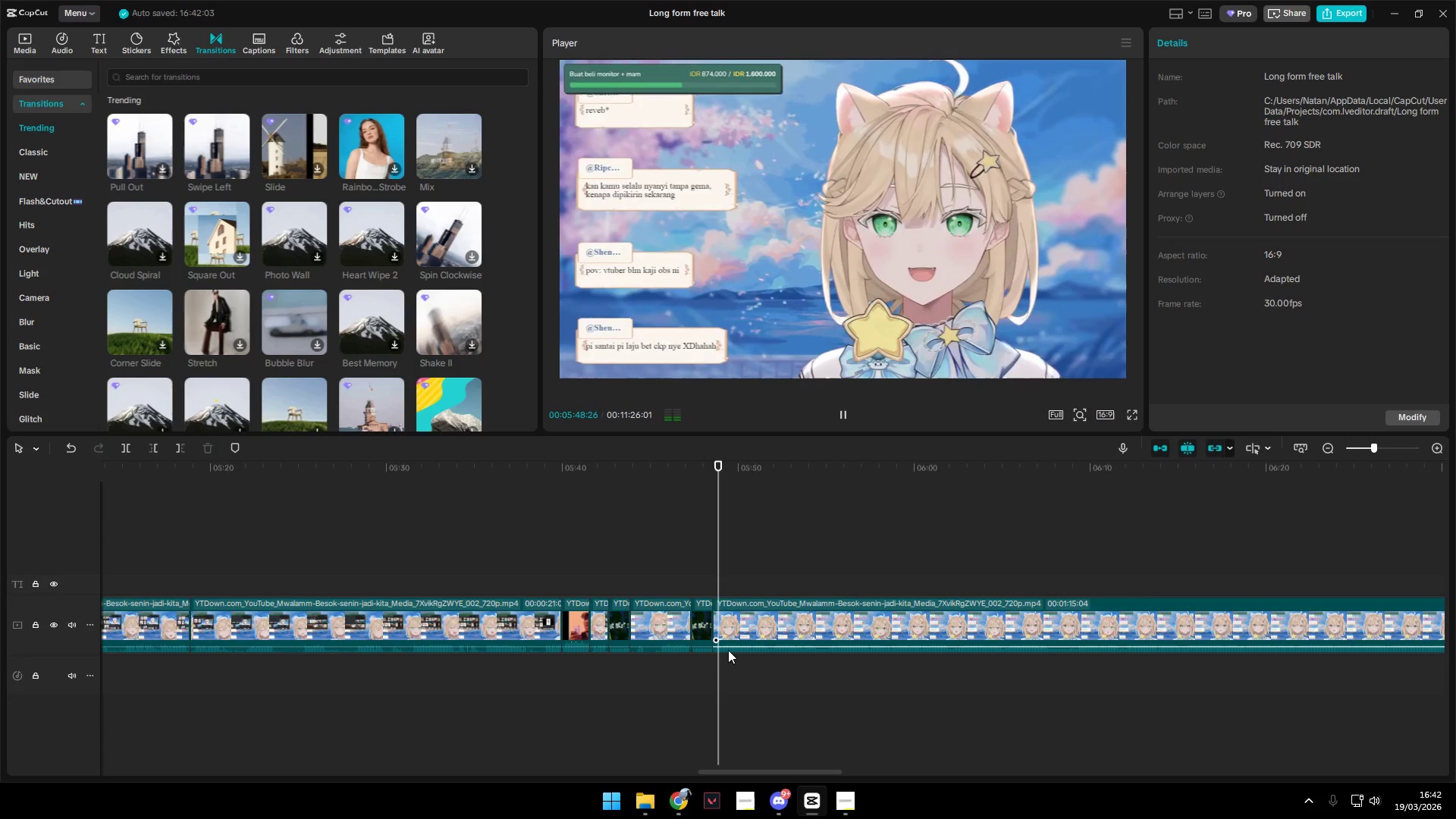 
left_click([704, 621])
 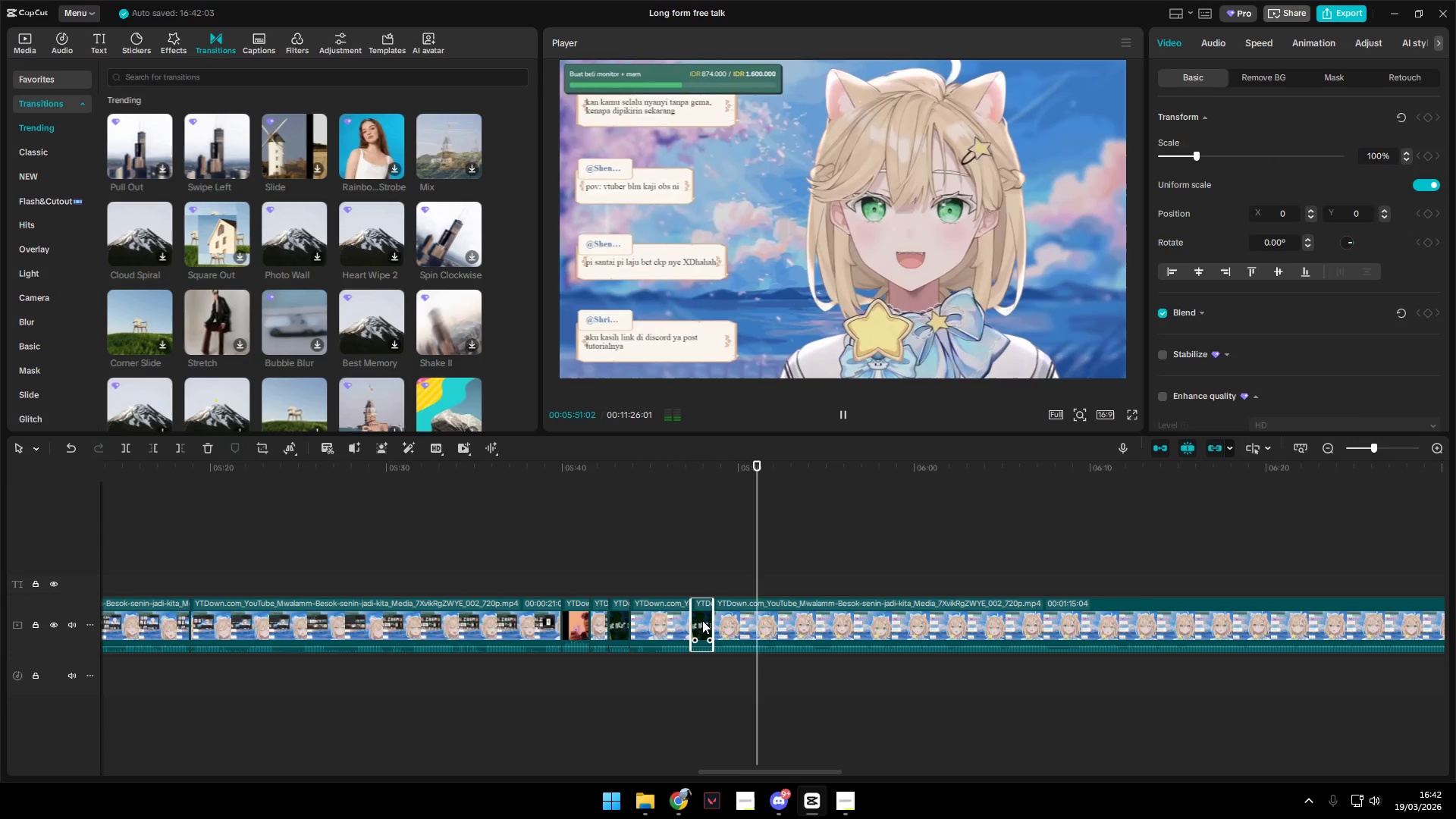 
key(Backspace)
 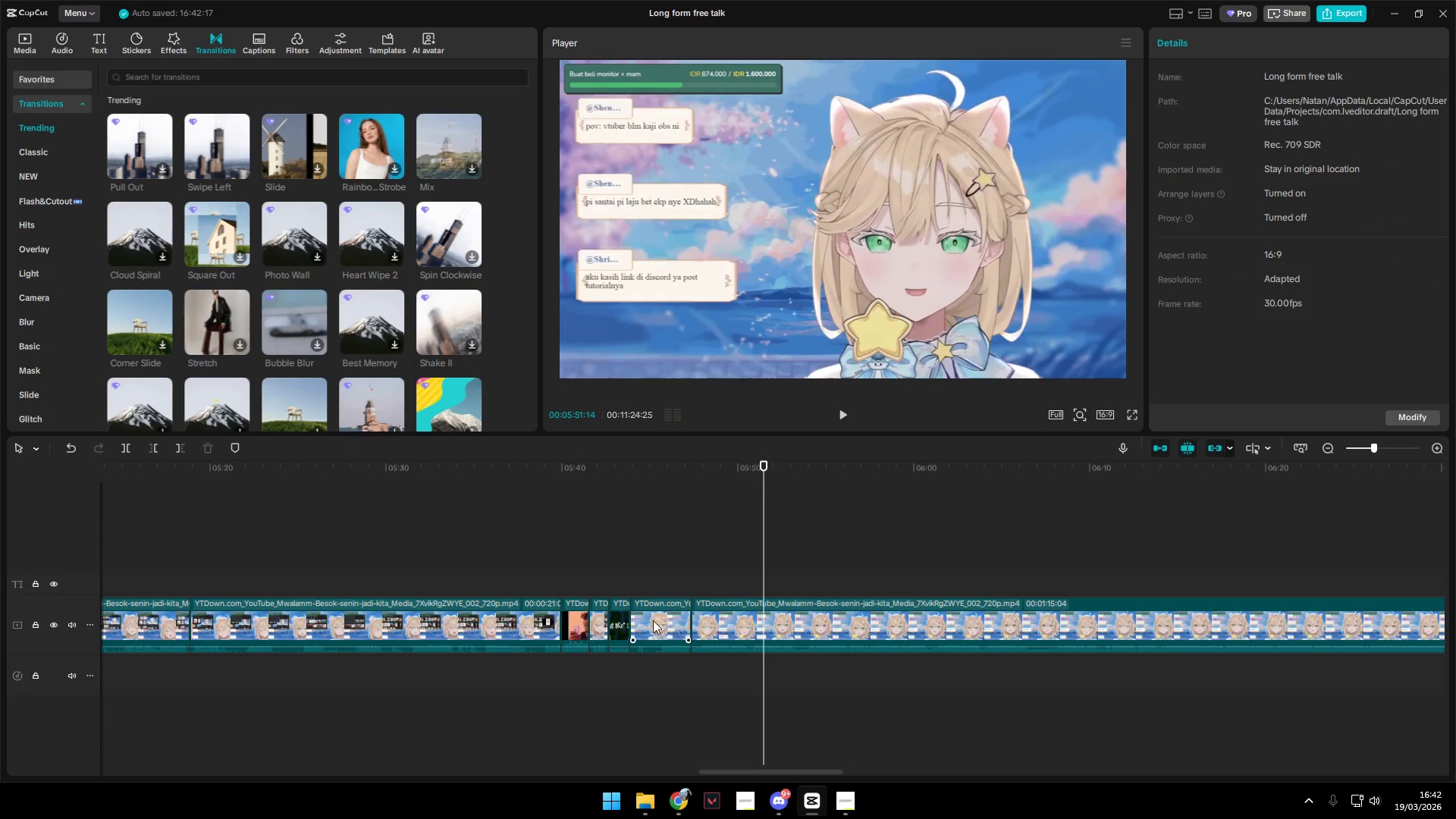 
left_click([687, 569])
 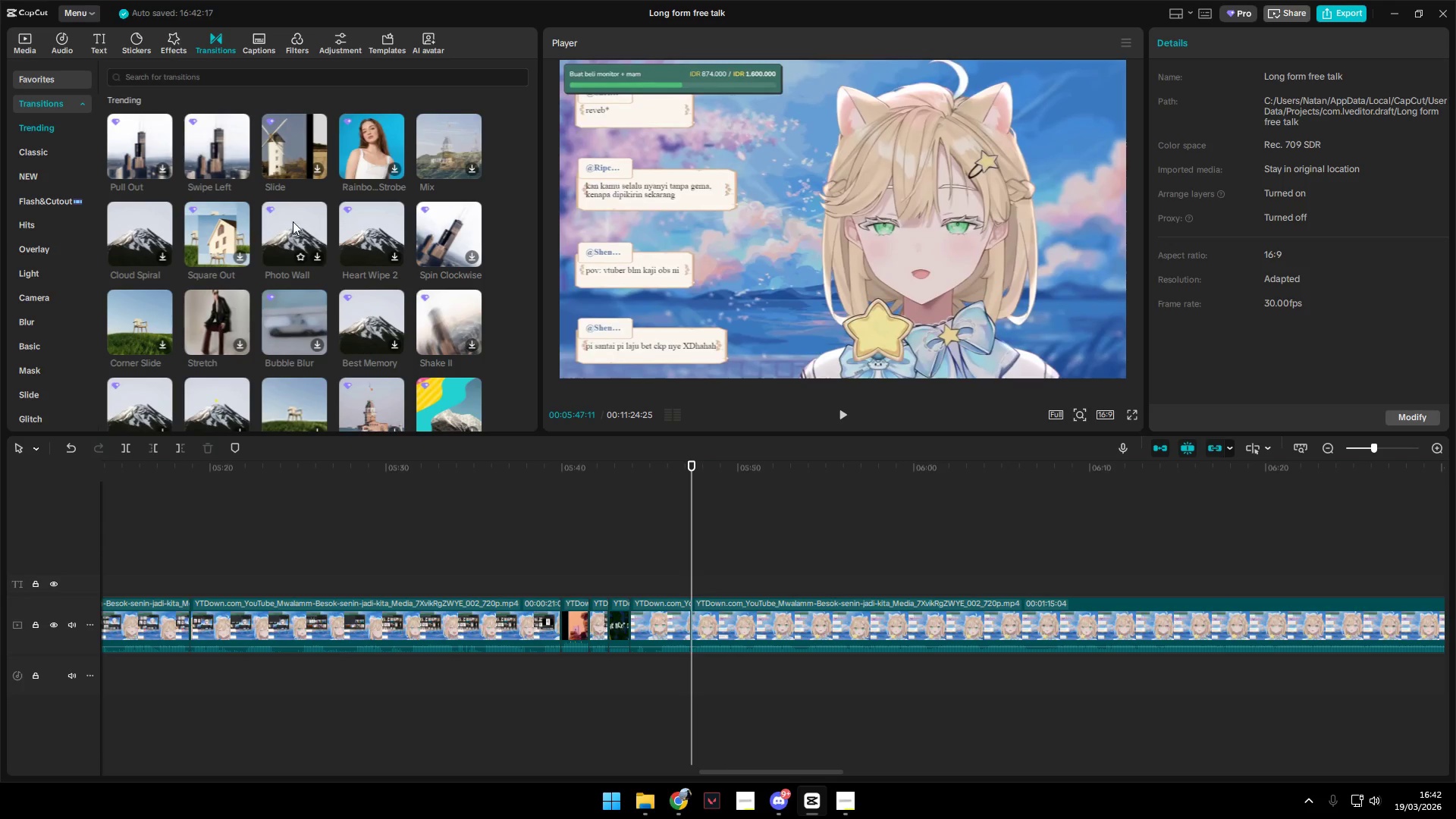 
left_click_drag(start_coordinate=[203, 151], to_coordinate=[686, 620])
 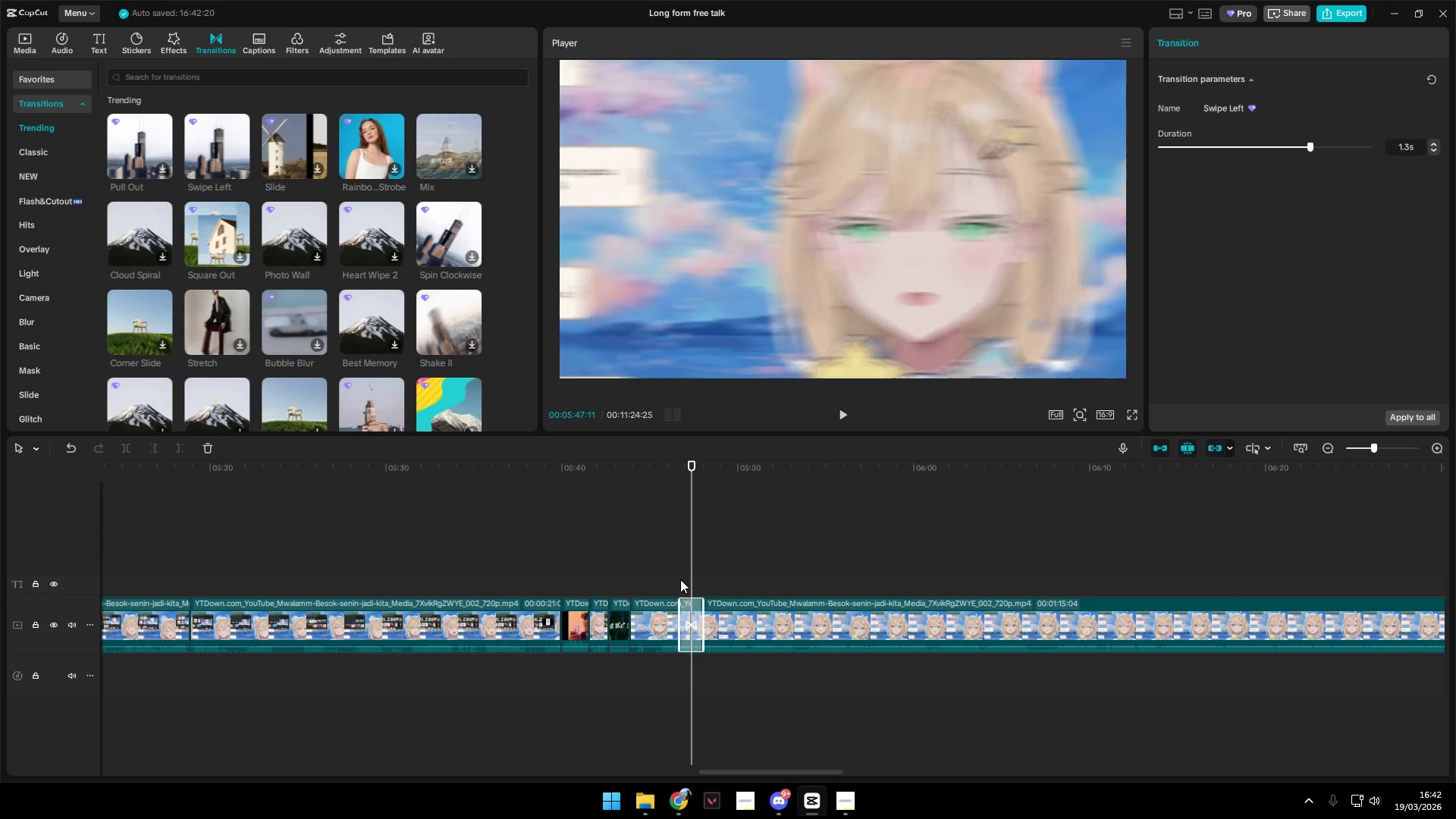 
left_click([684, 570])
 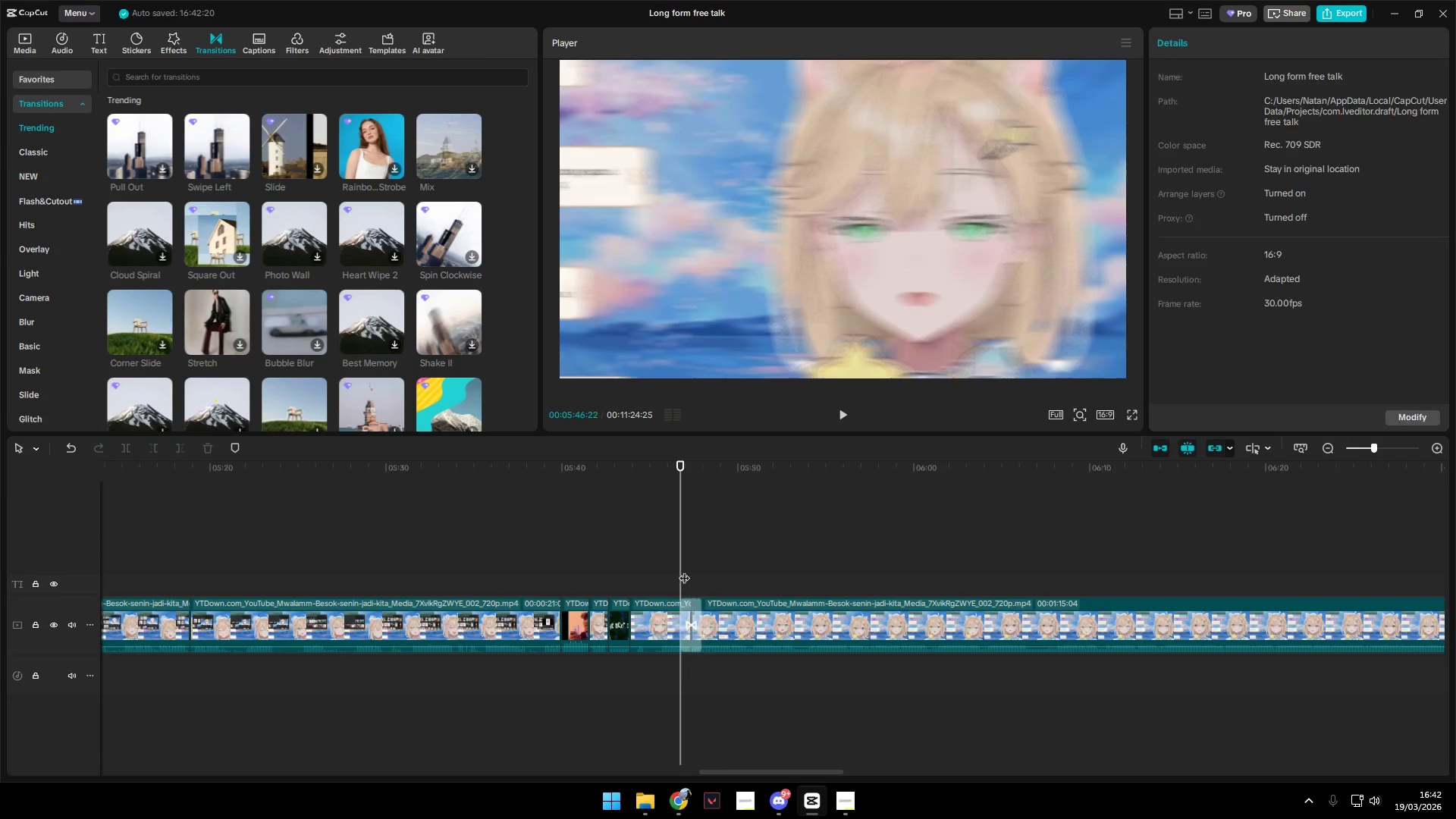 
key(Space)
 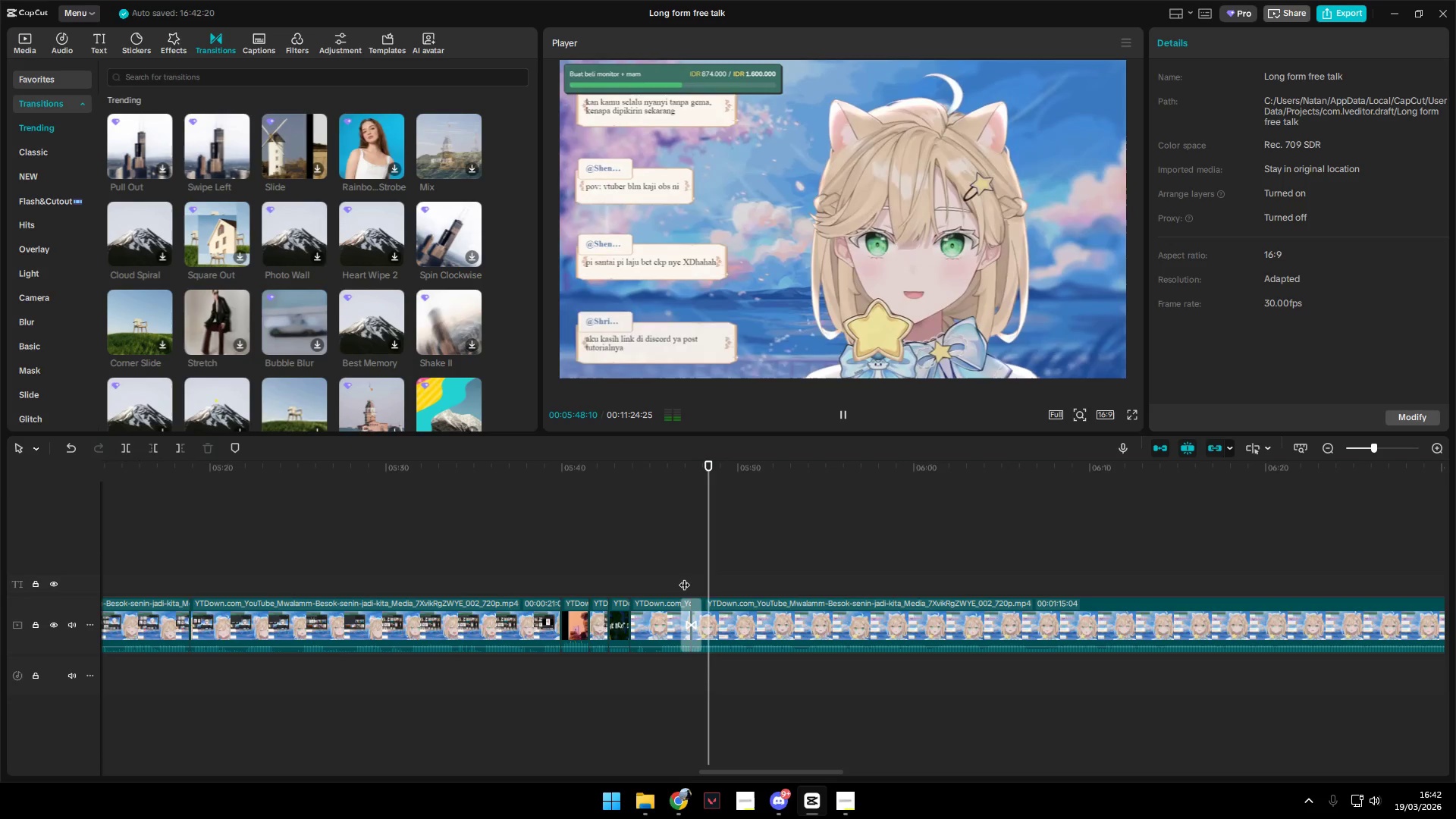 
hold_key(key=ControlLeft, duration=1.52)
scroll: coordinate [682, 710], scroll_direction: down, amount: 7.0
 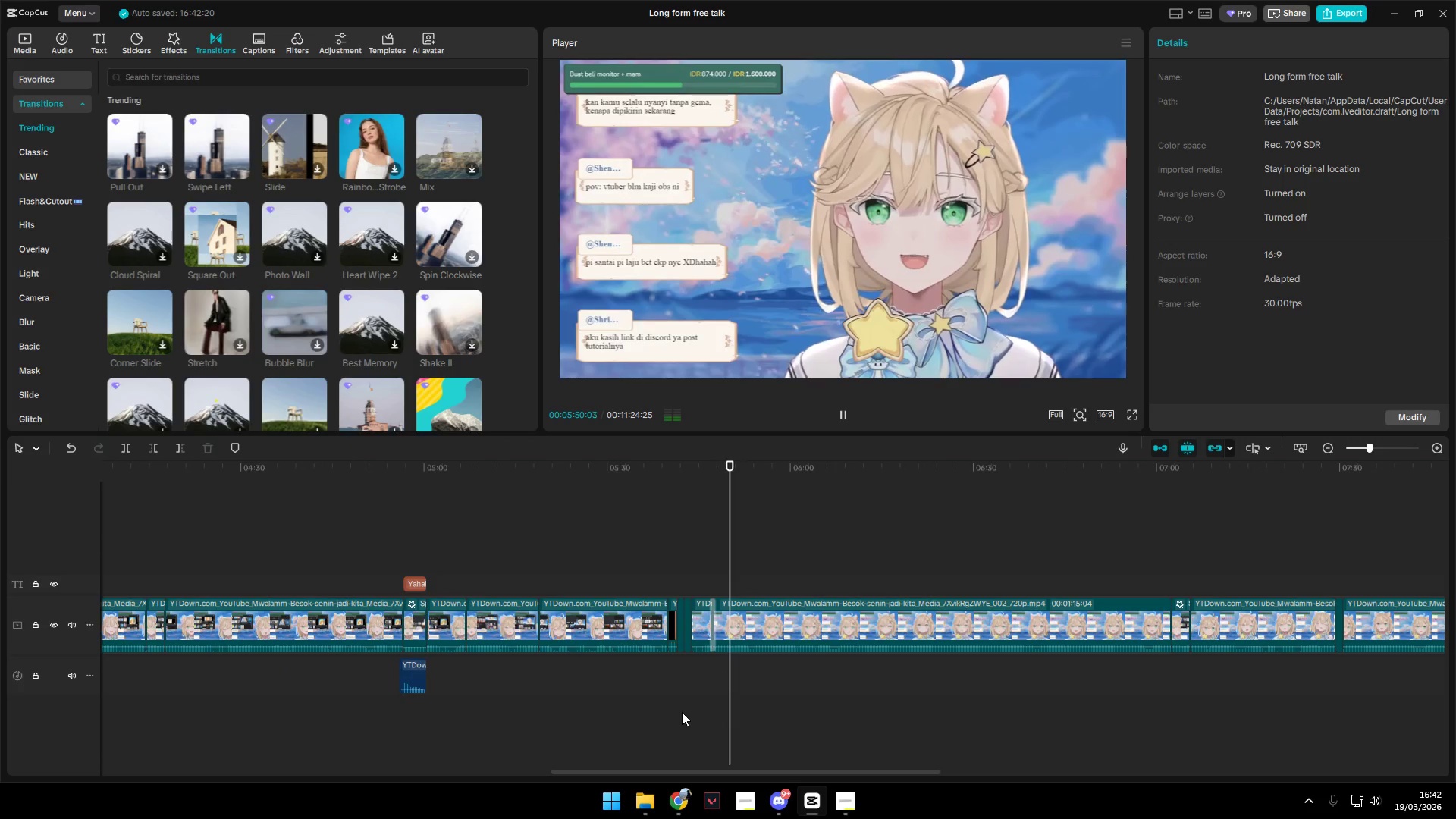 
hold_key(key=ControlLeft, duration=0.83)
scroll: coordinate [682, 711], scroll_direction: down, amount: 1.0
 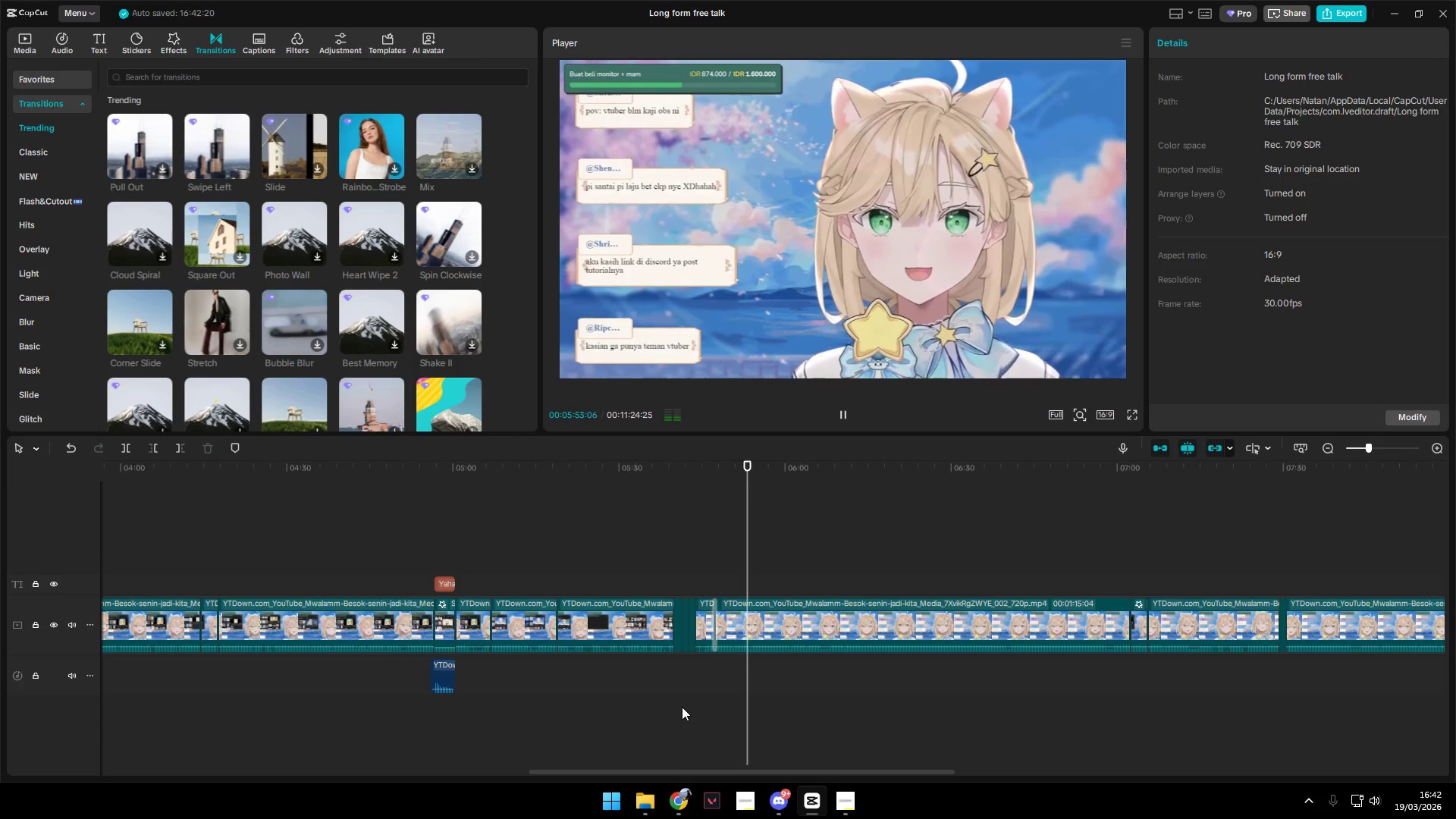 
hold_key(key=ControlLeft, duration=1.5)
scroll: coordinate [718, 649], scroll_direction: down, amount: 23.0
 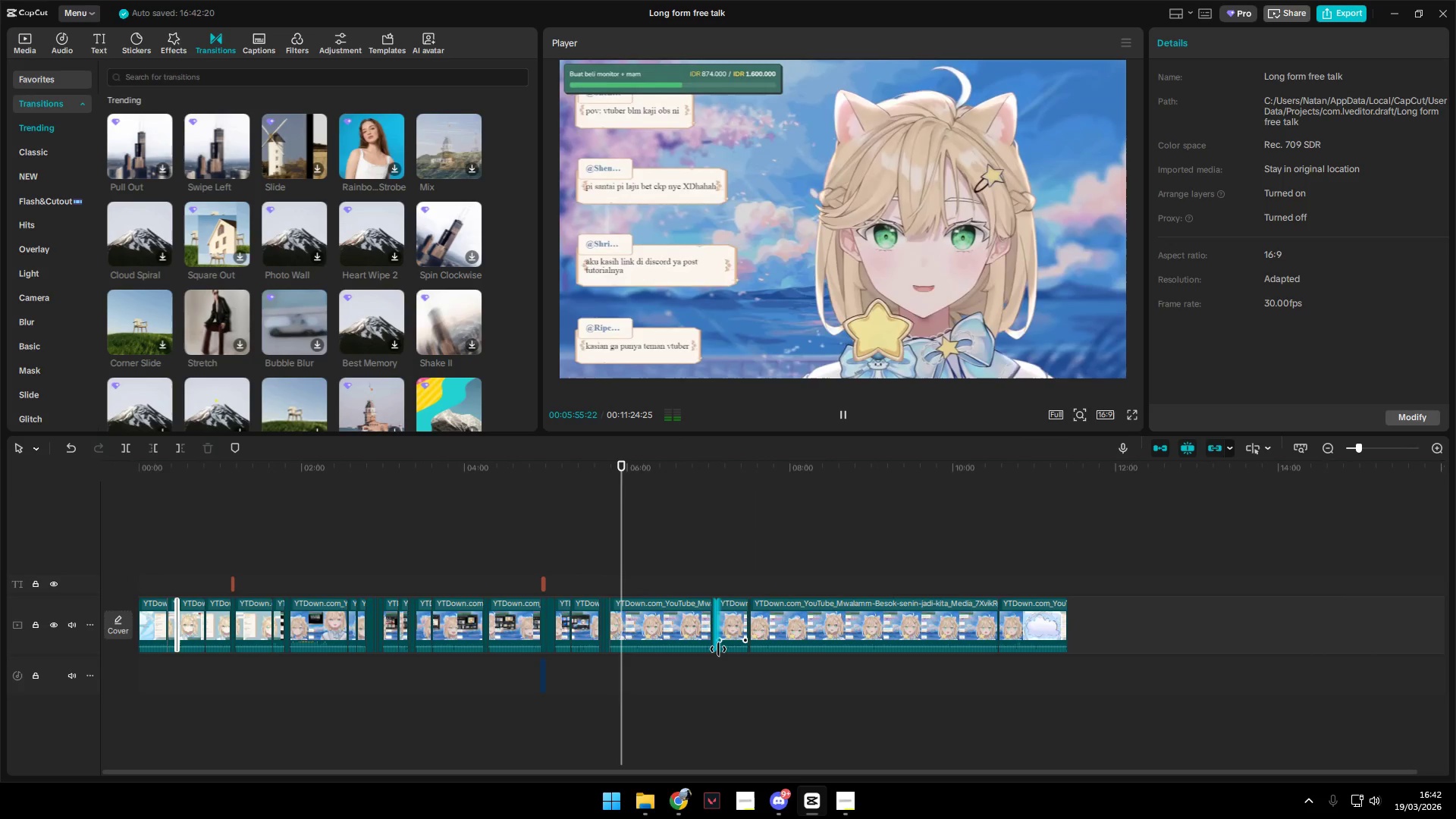 
key(Control+A)
 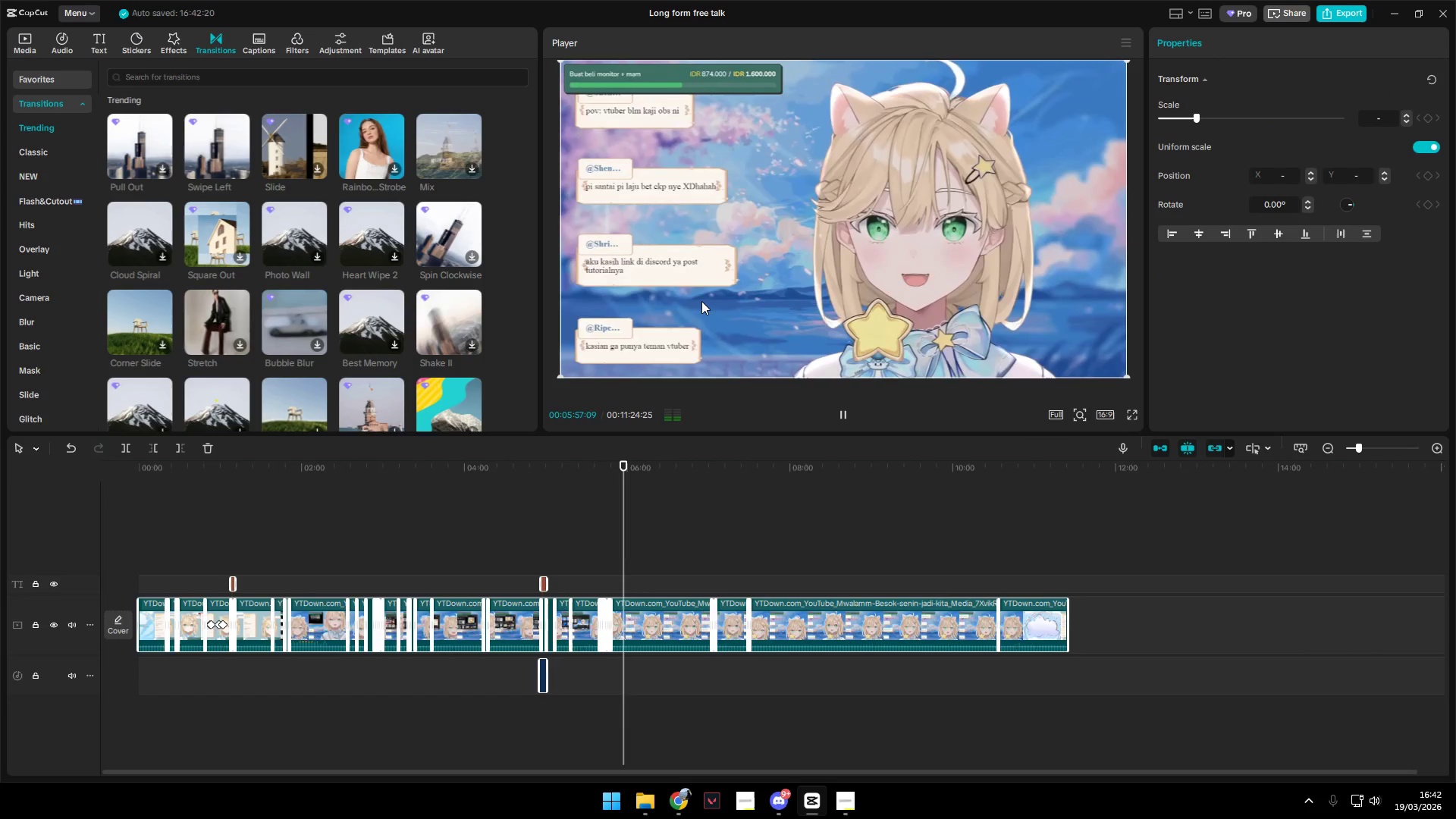 
key(Escape)
 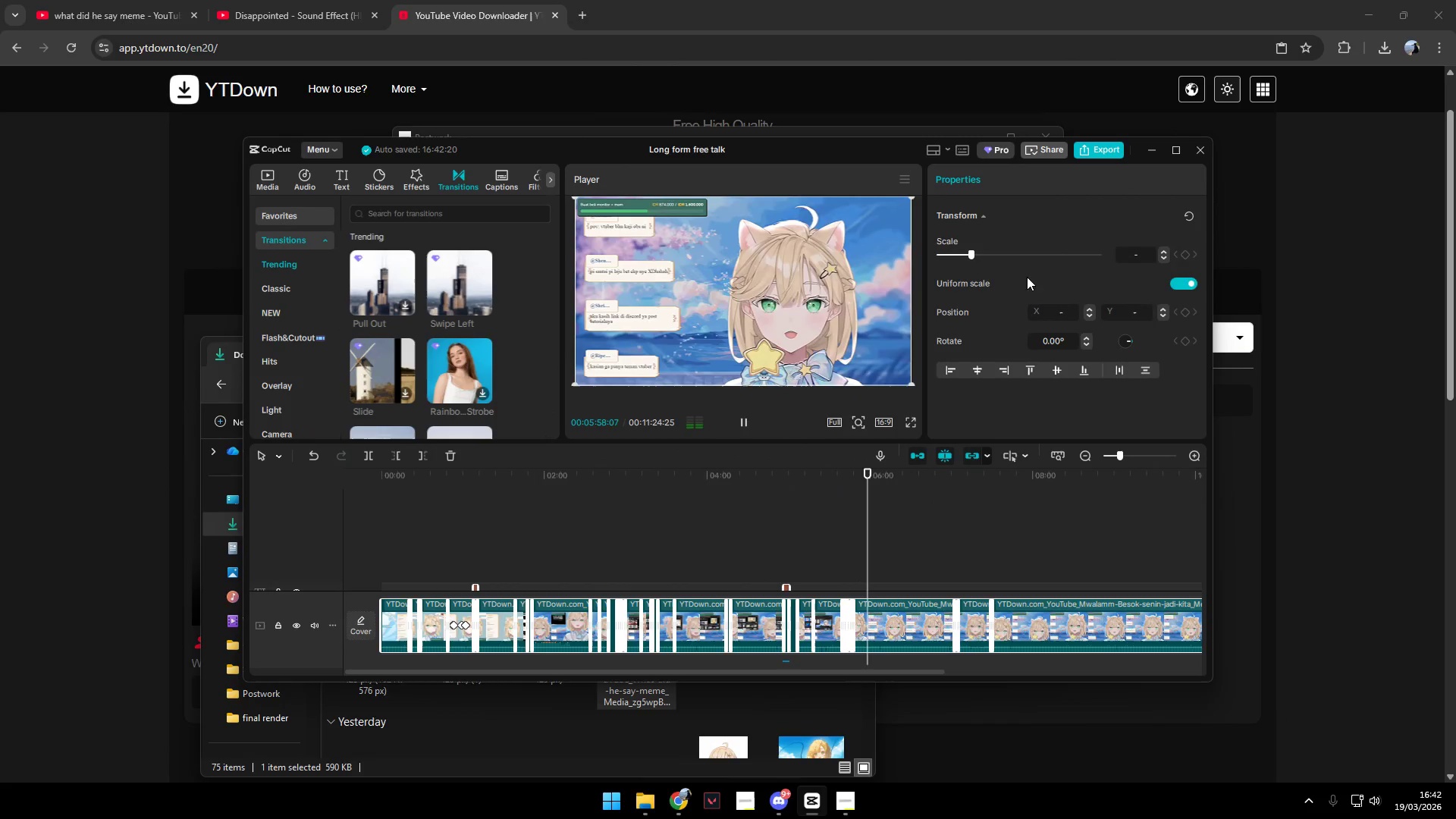 
left_click([1174, 155])
 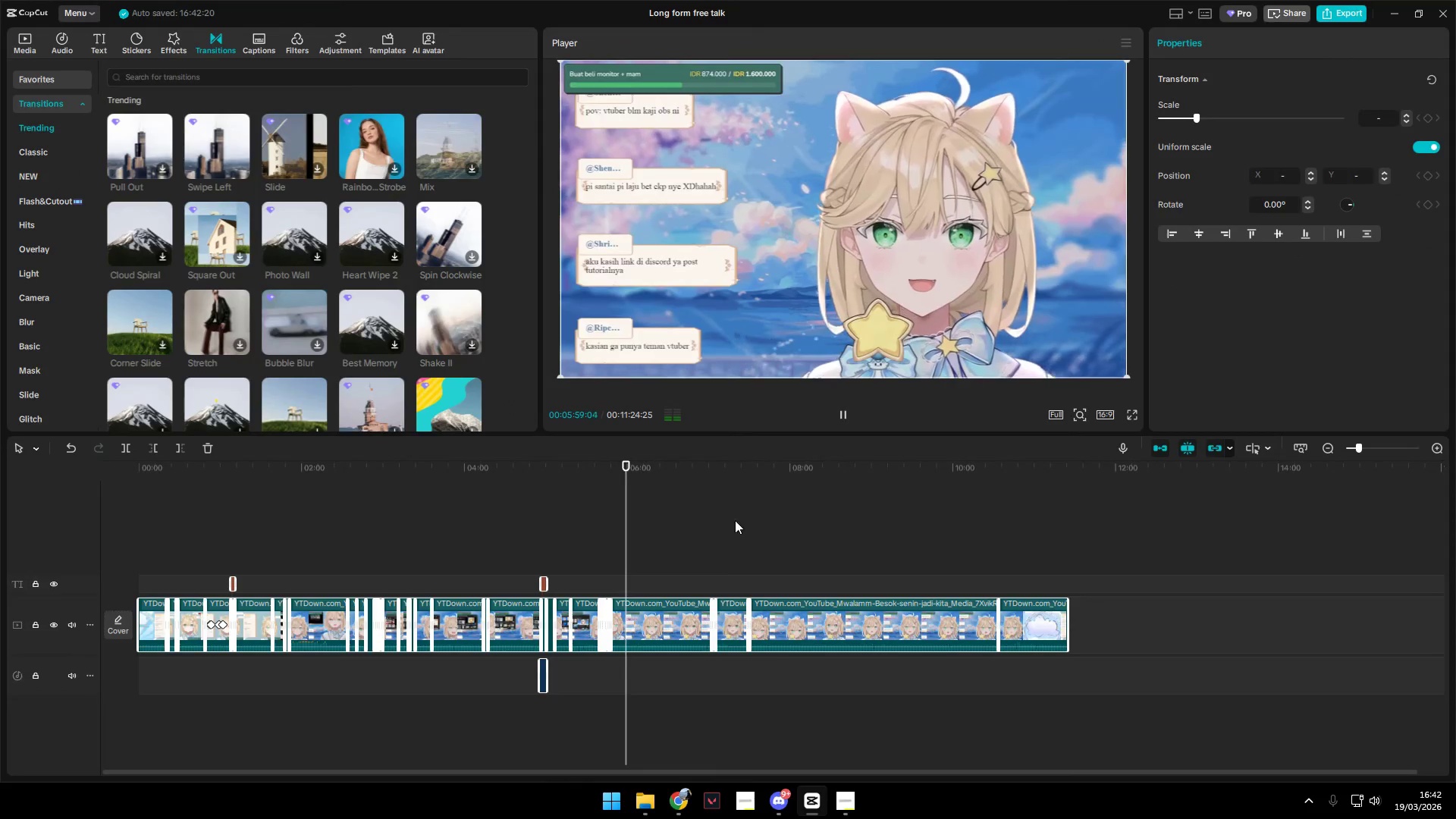 
left_click([554, 535])
 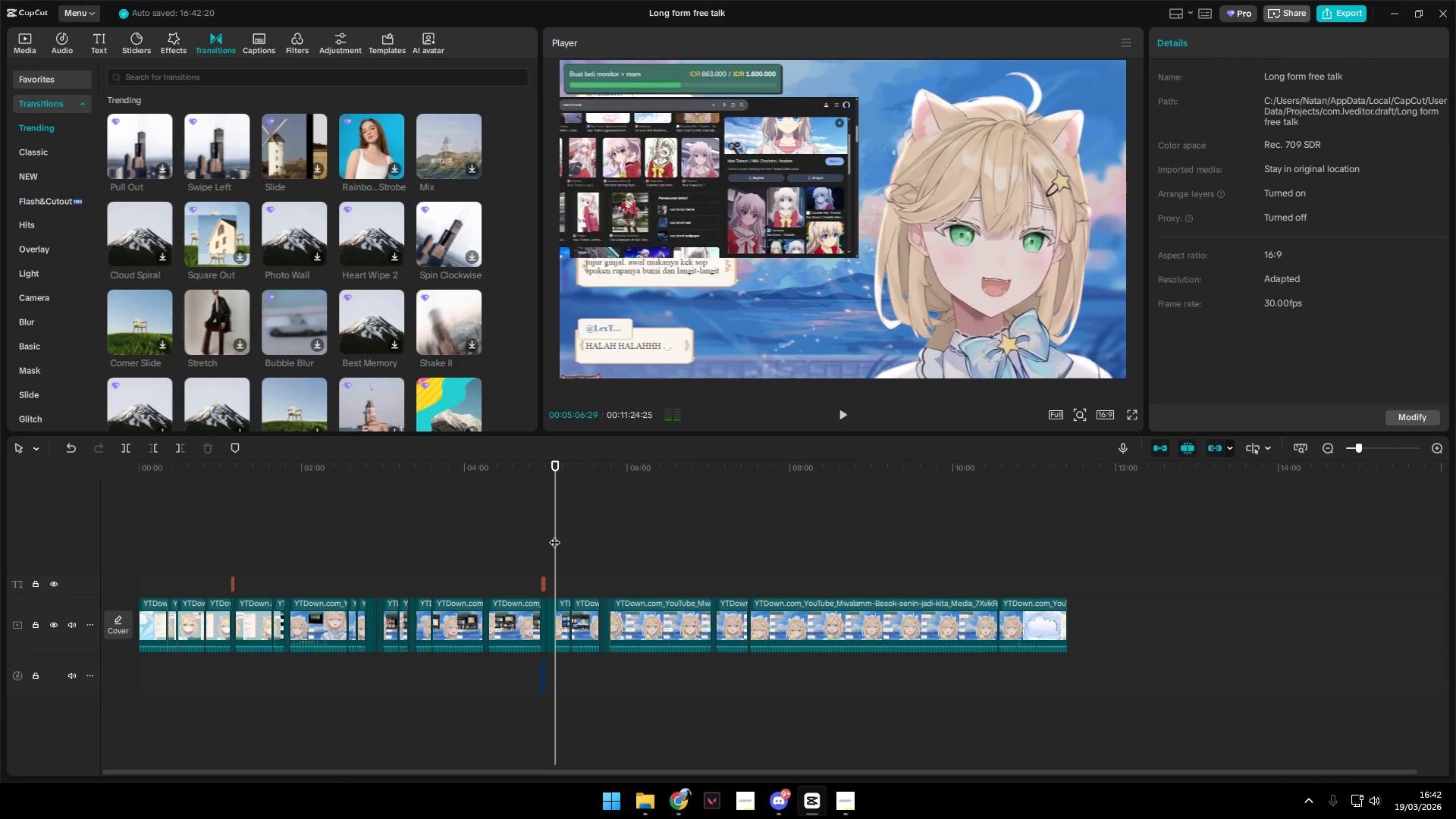 
key(Space)
 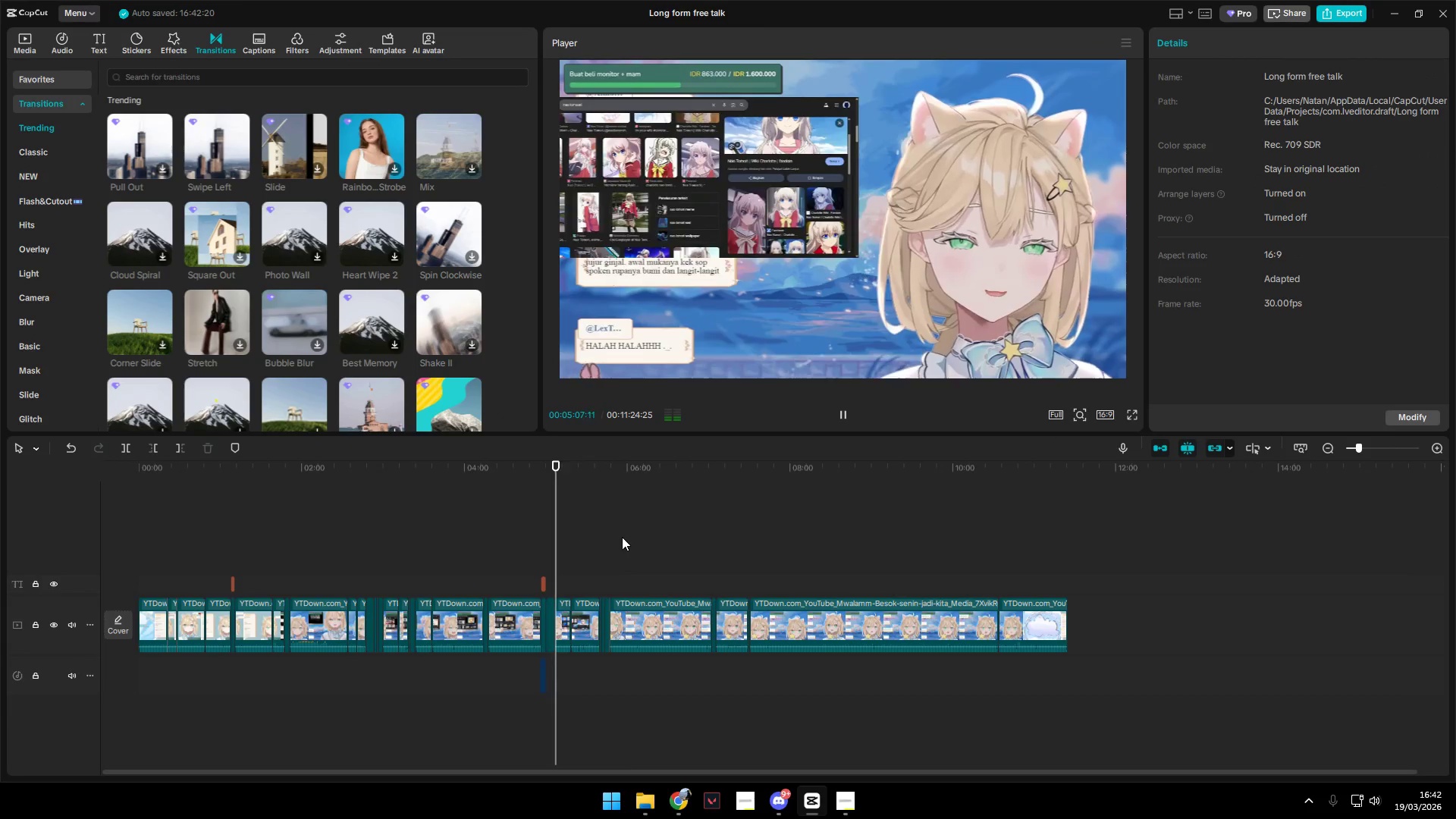 
key(Space)
 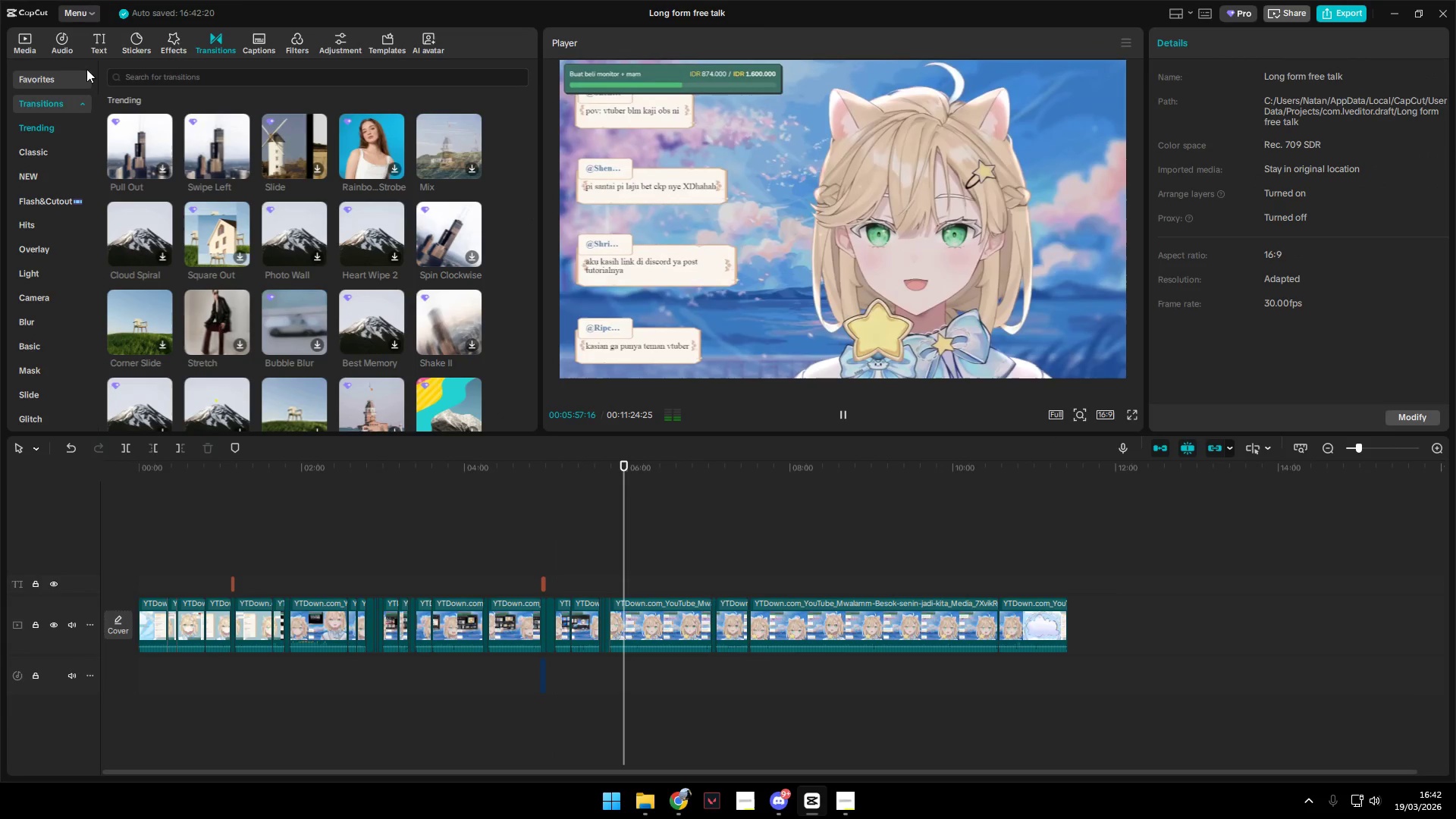 
double_click([104, 43])
 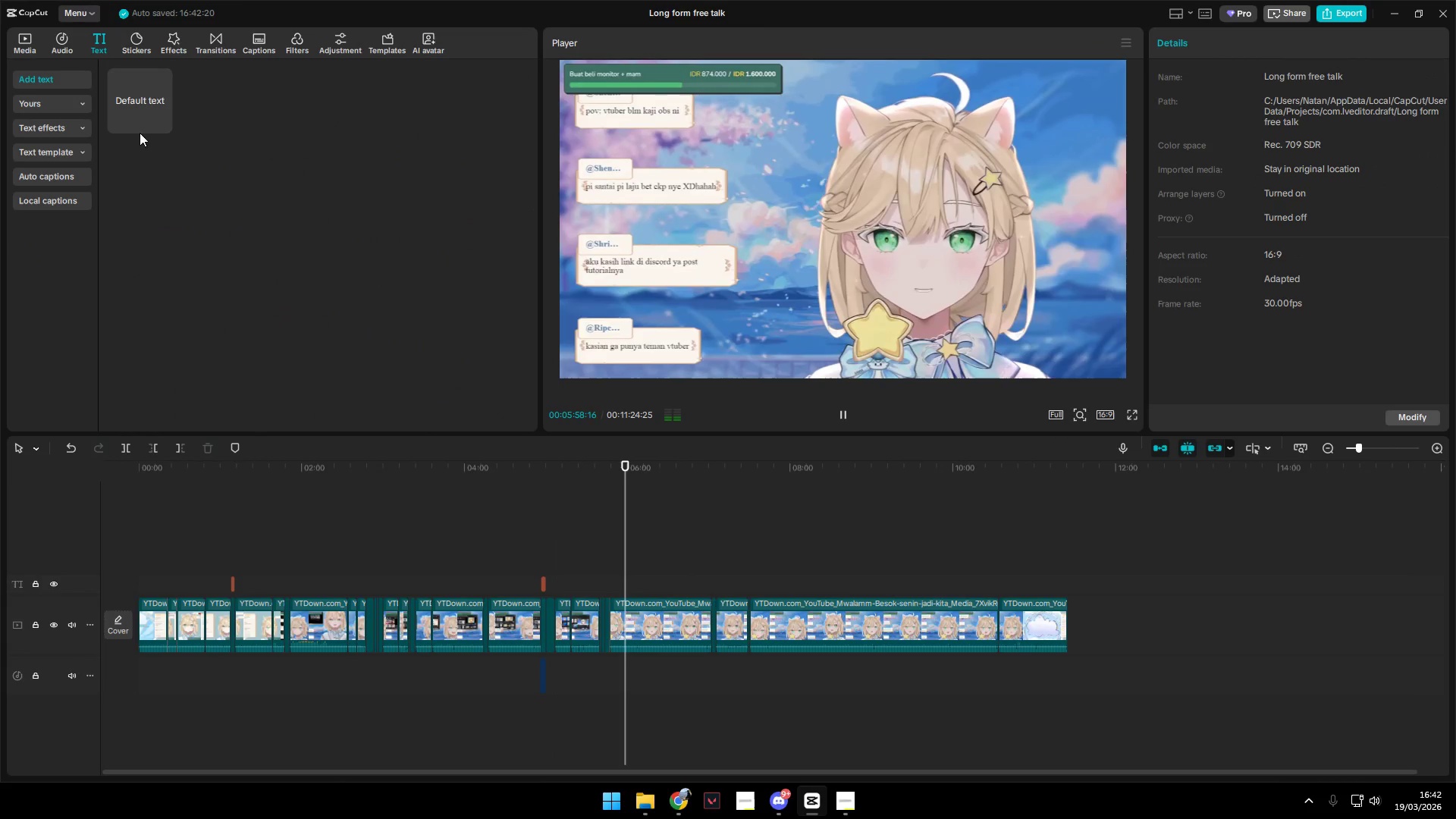 
left_click([133, 101])
 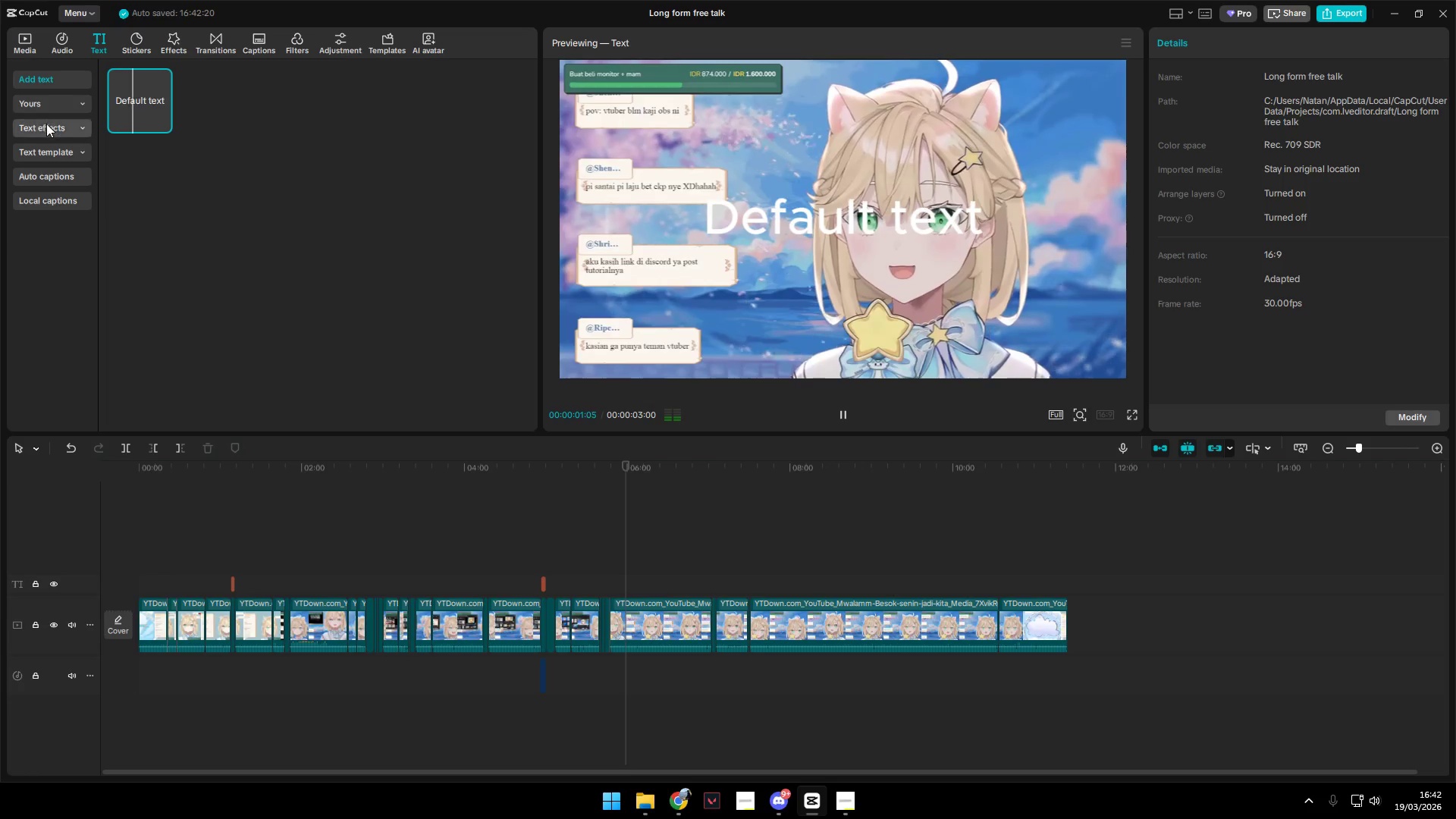 
left_click([59, 179])
 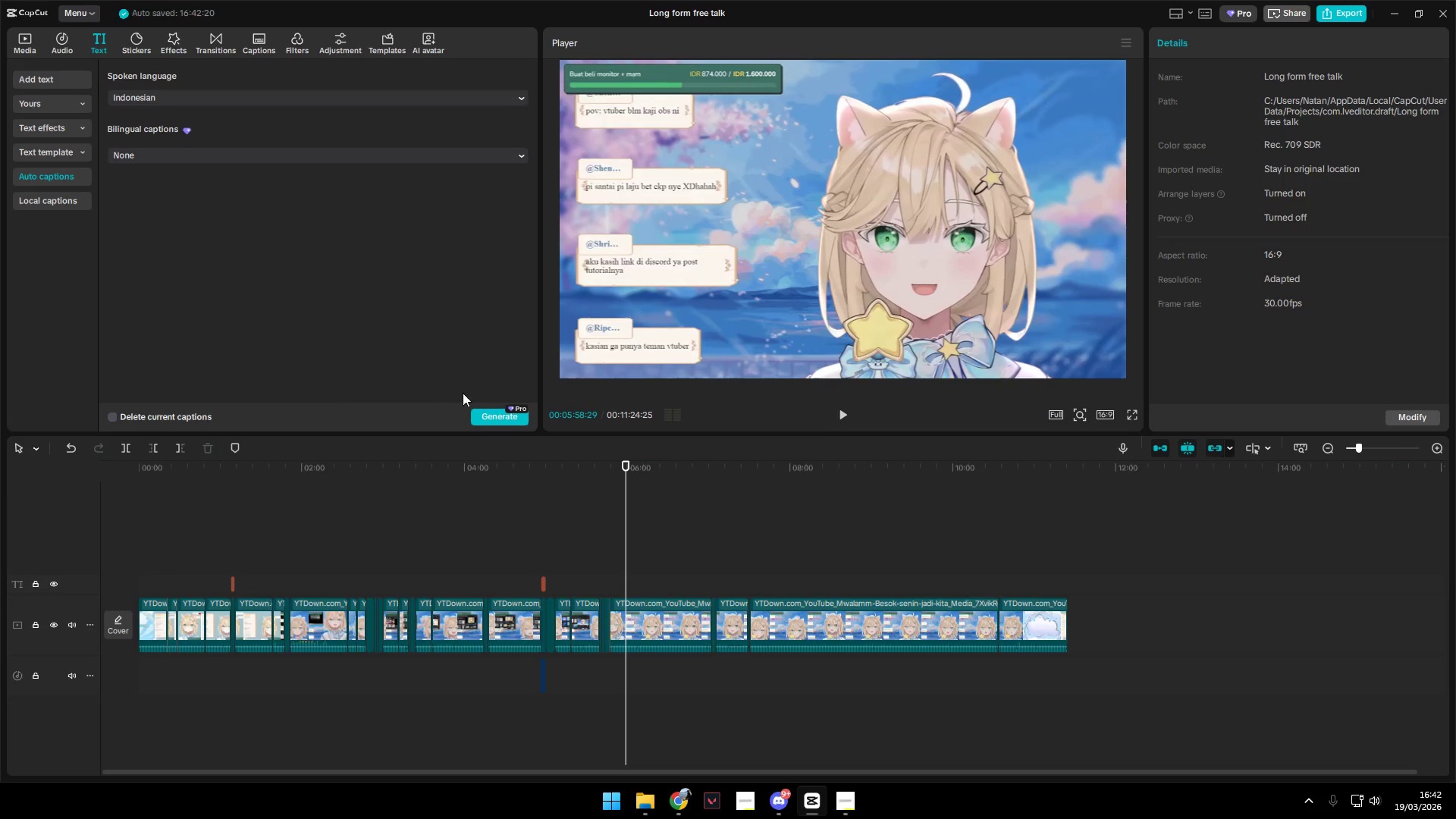 
left_click([519, 417])
 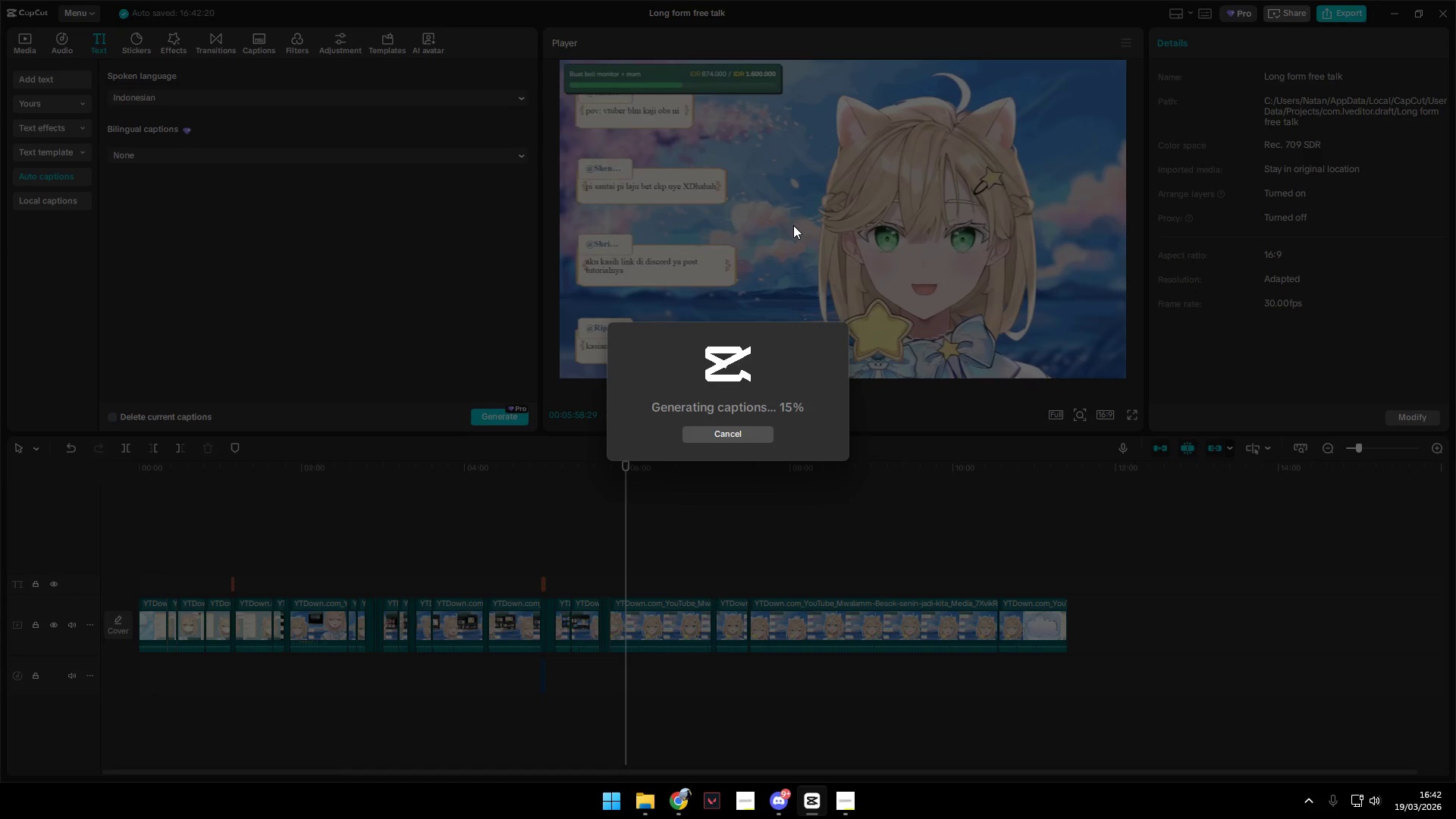 
wait(16.48)
 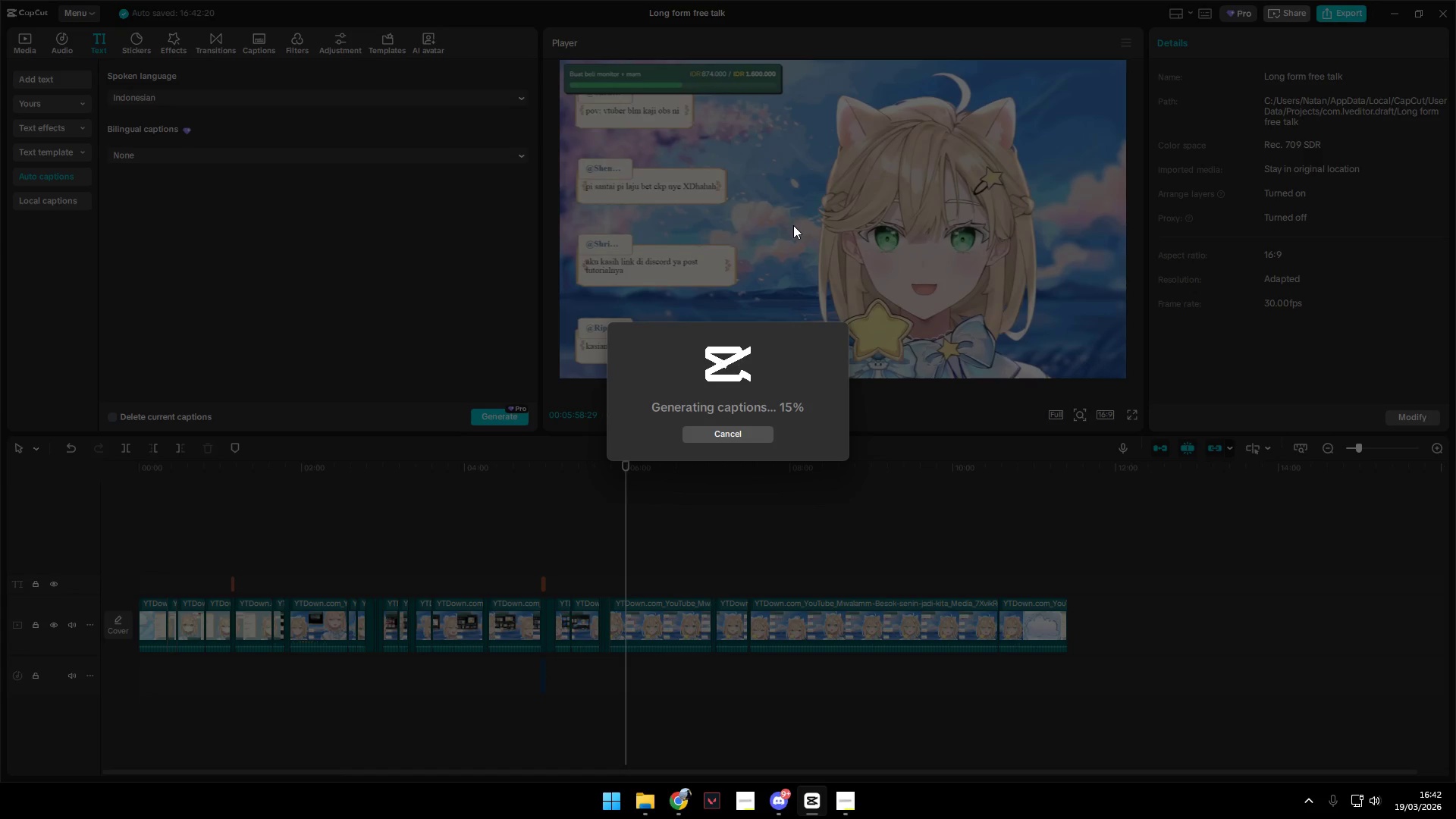 
left_click([847, 805])